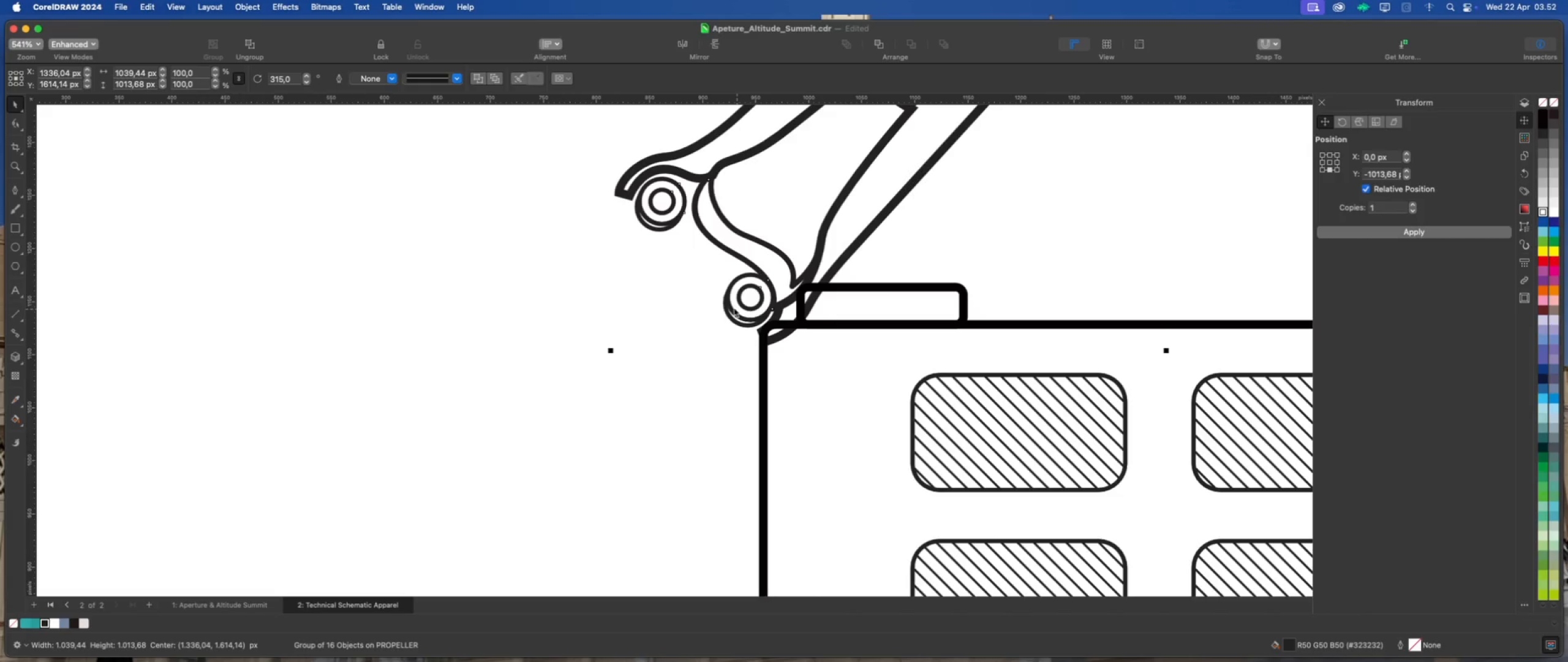 
key(ArrowRight)
 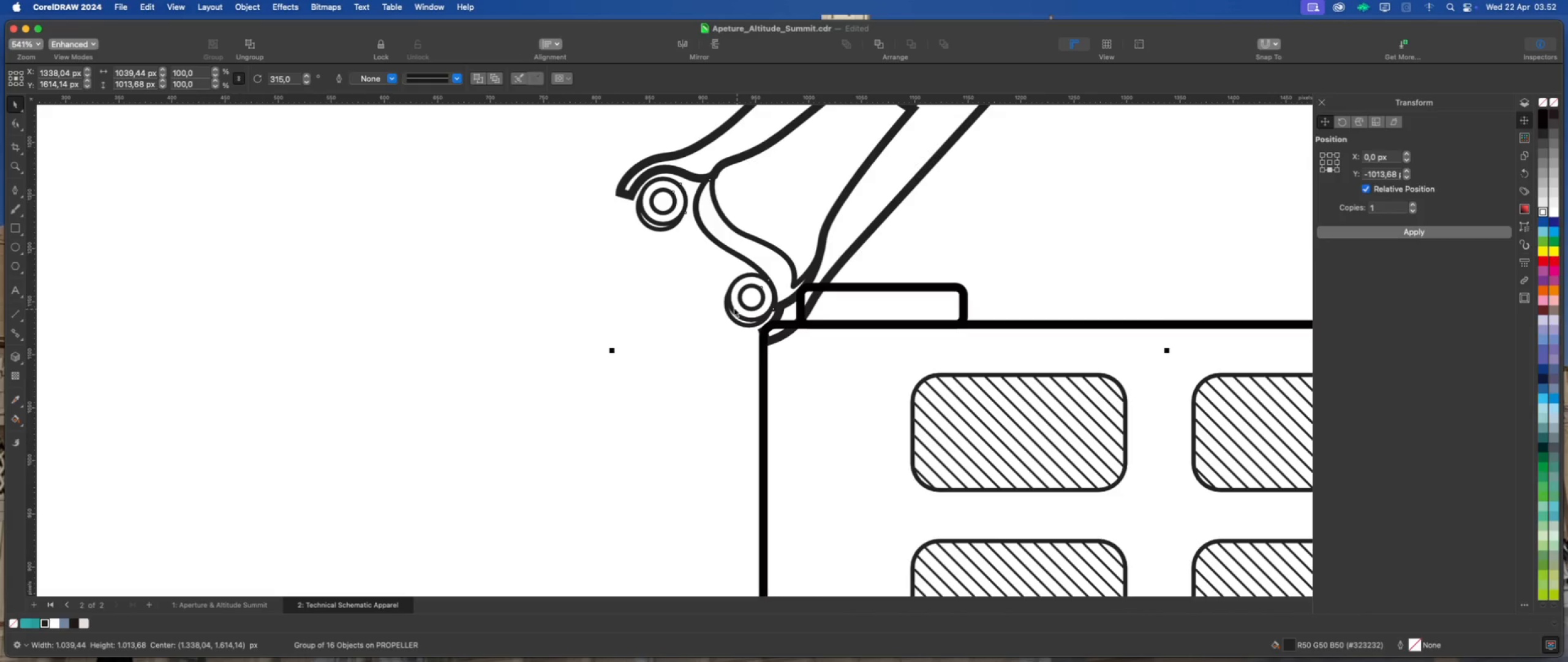 
key(ArrowRight)
 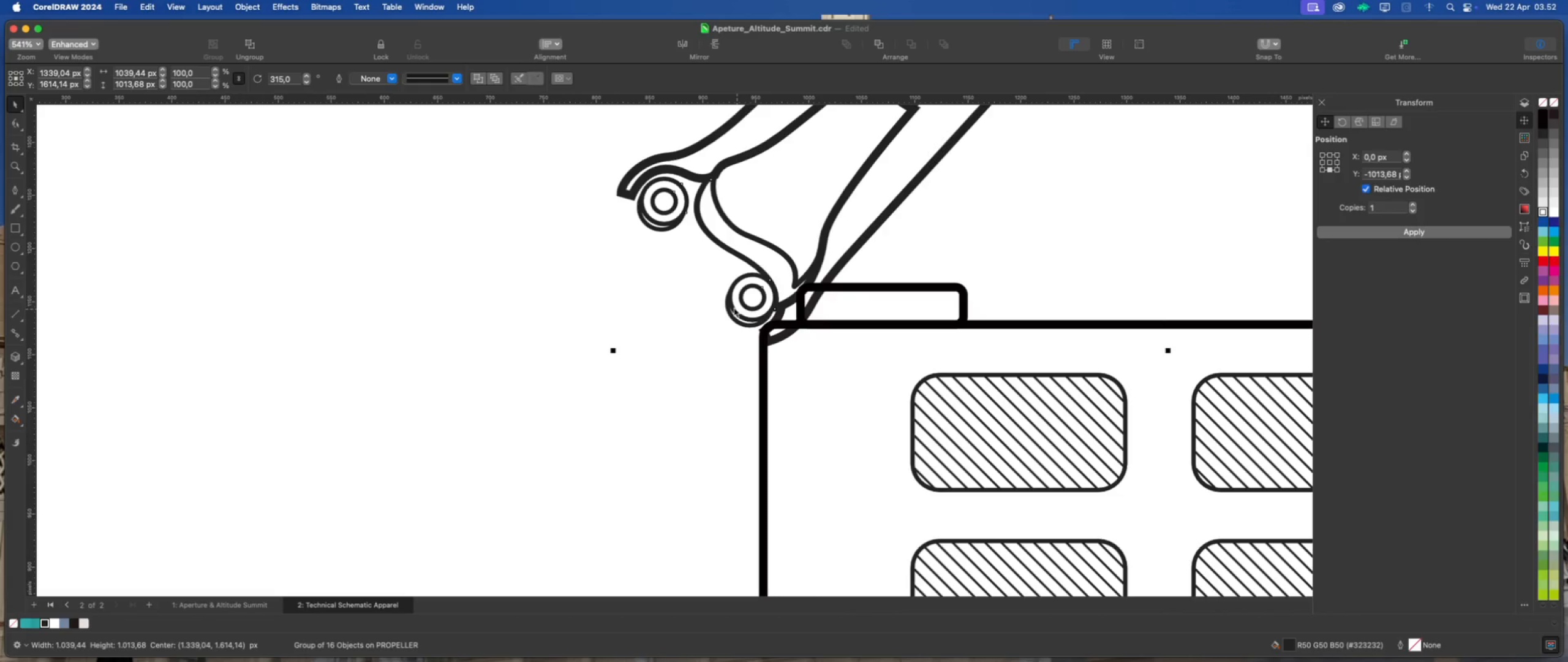 
key(ArrowUp)
 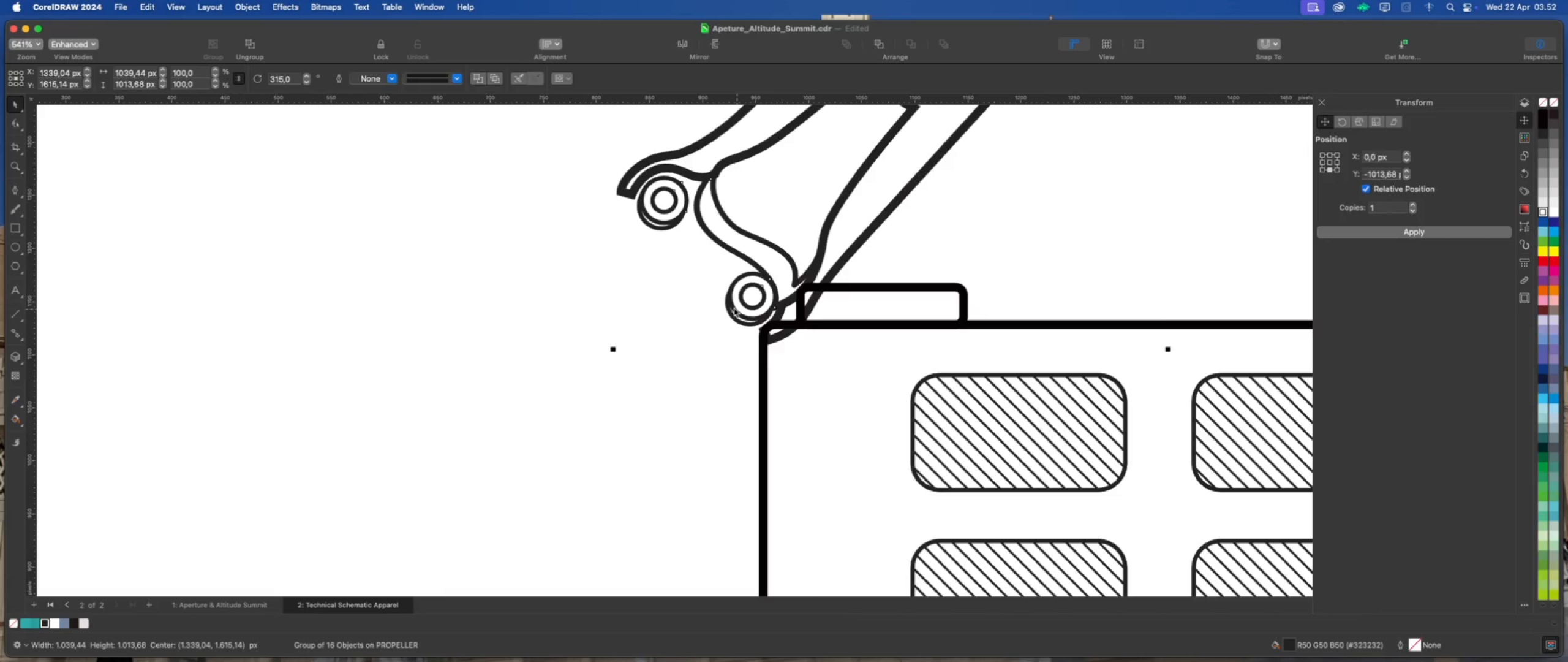 
key(ArrowUp)
 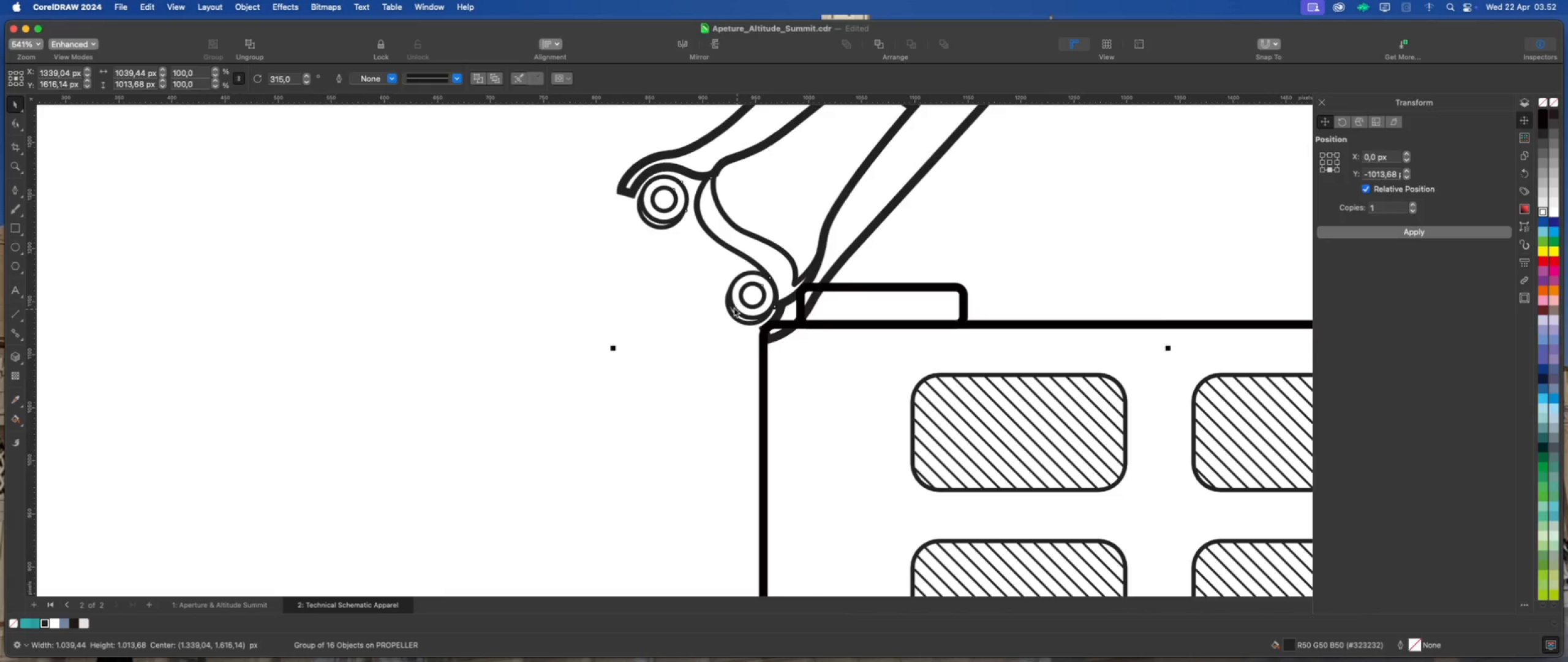 
key(ArrowUp)
 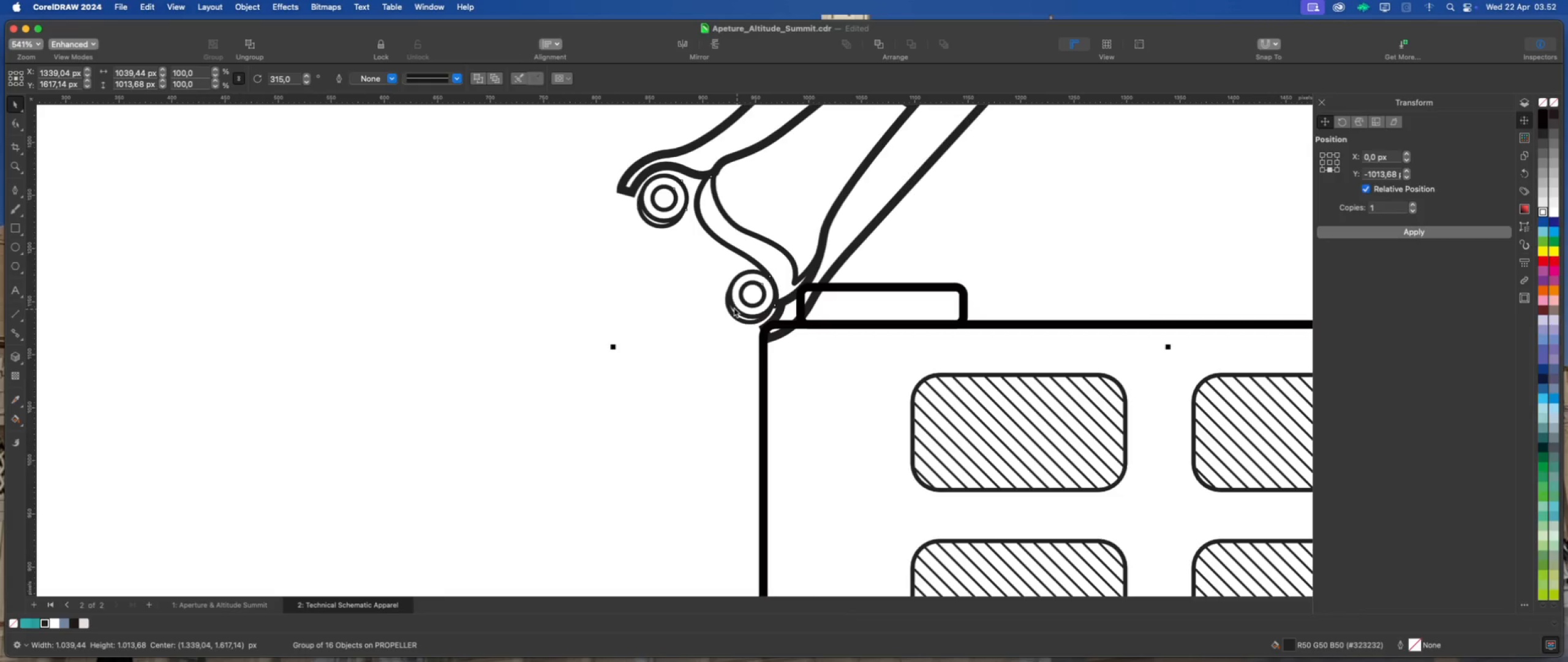 
key(ArrowRight)
 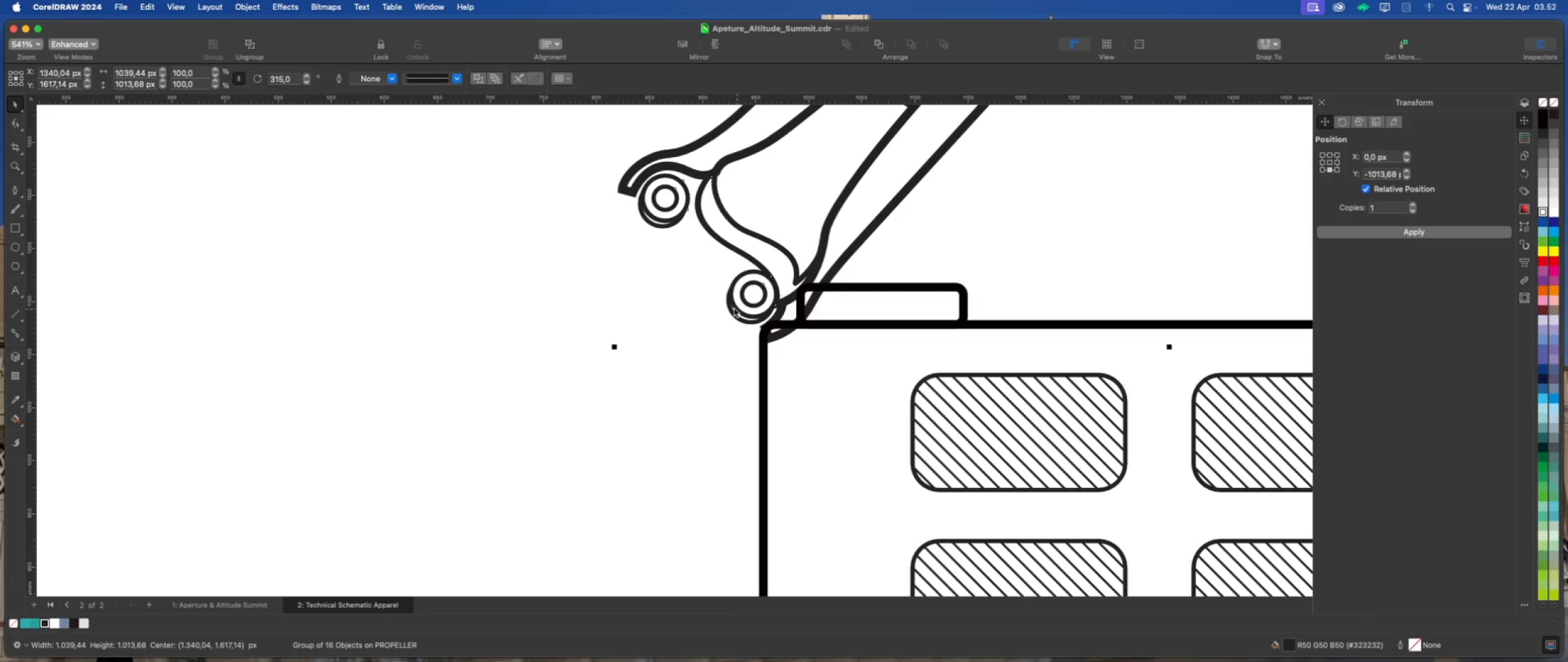 
key(ArrowRight)
 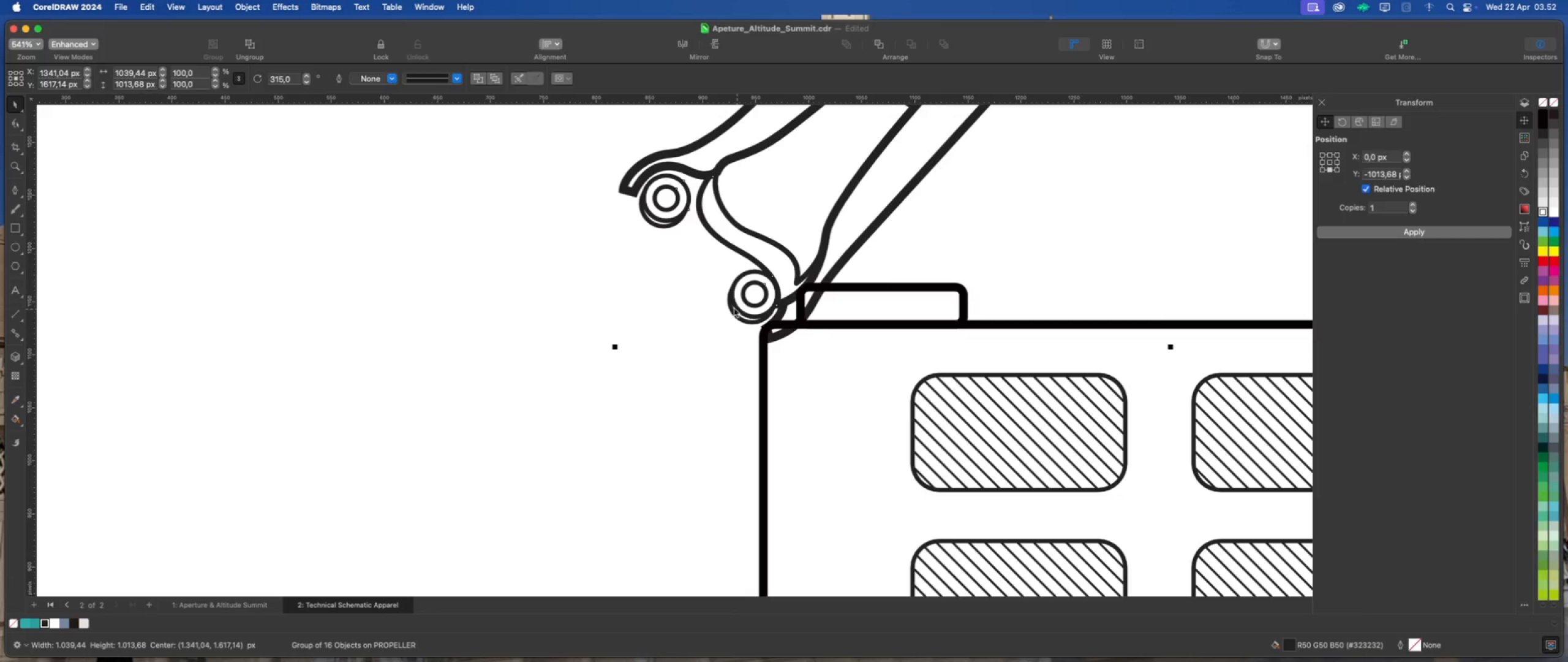 
key(ArrowDown)
 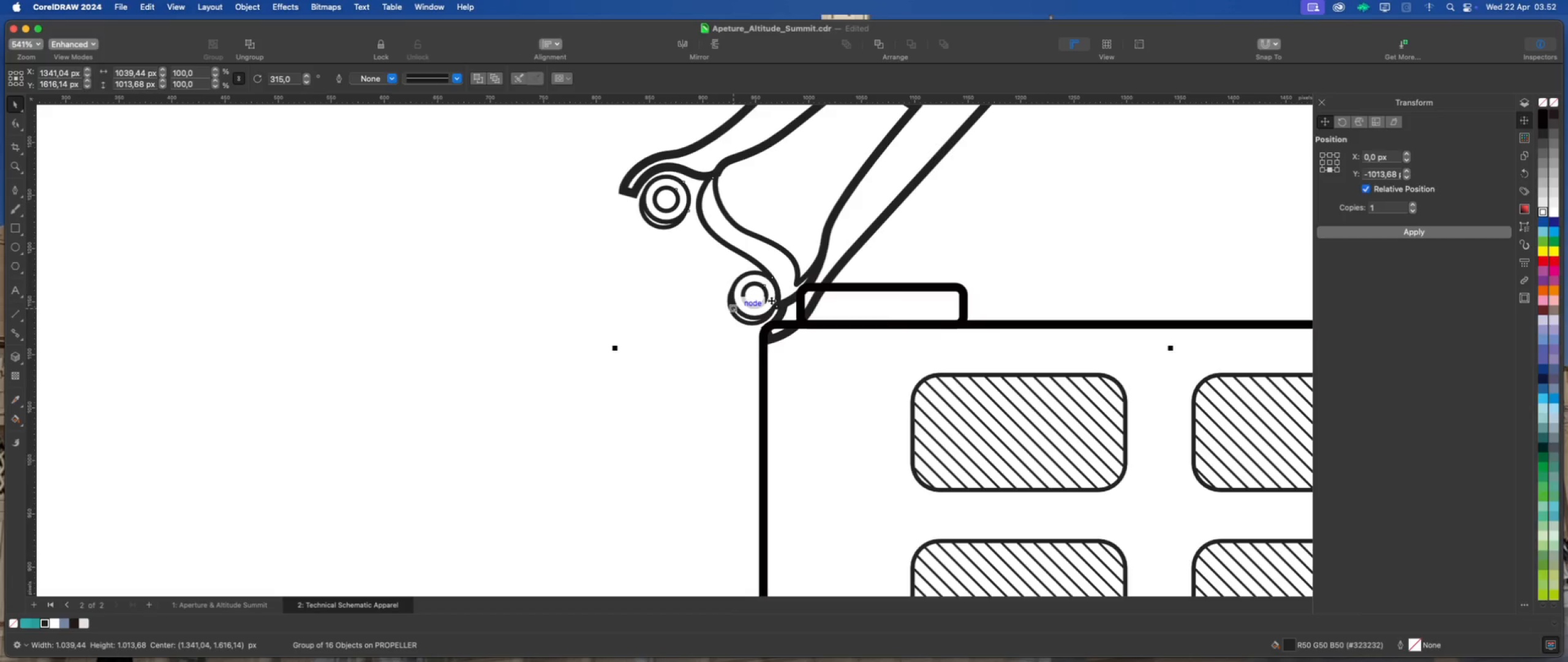 
left_click([1027, 287])
 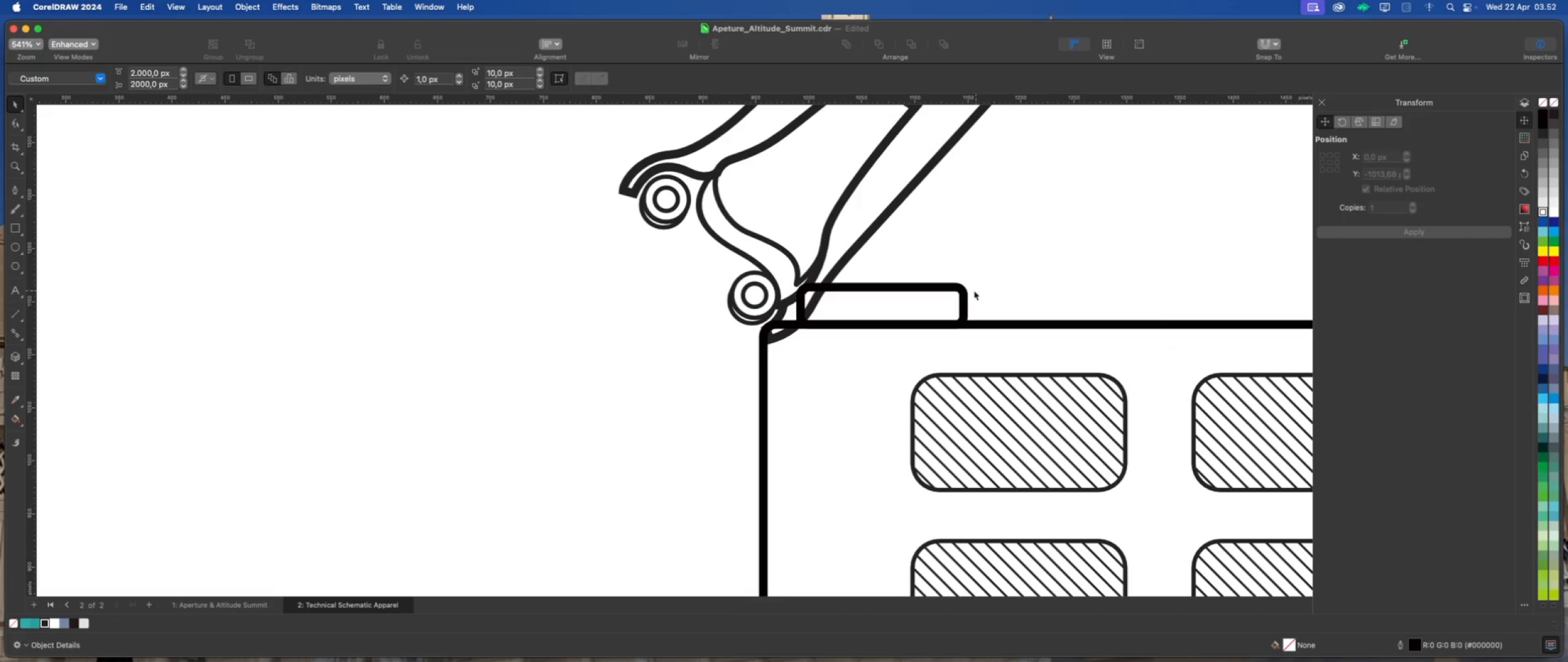 
left_click([967, 291])
 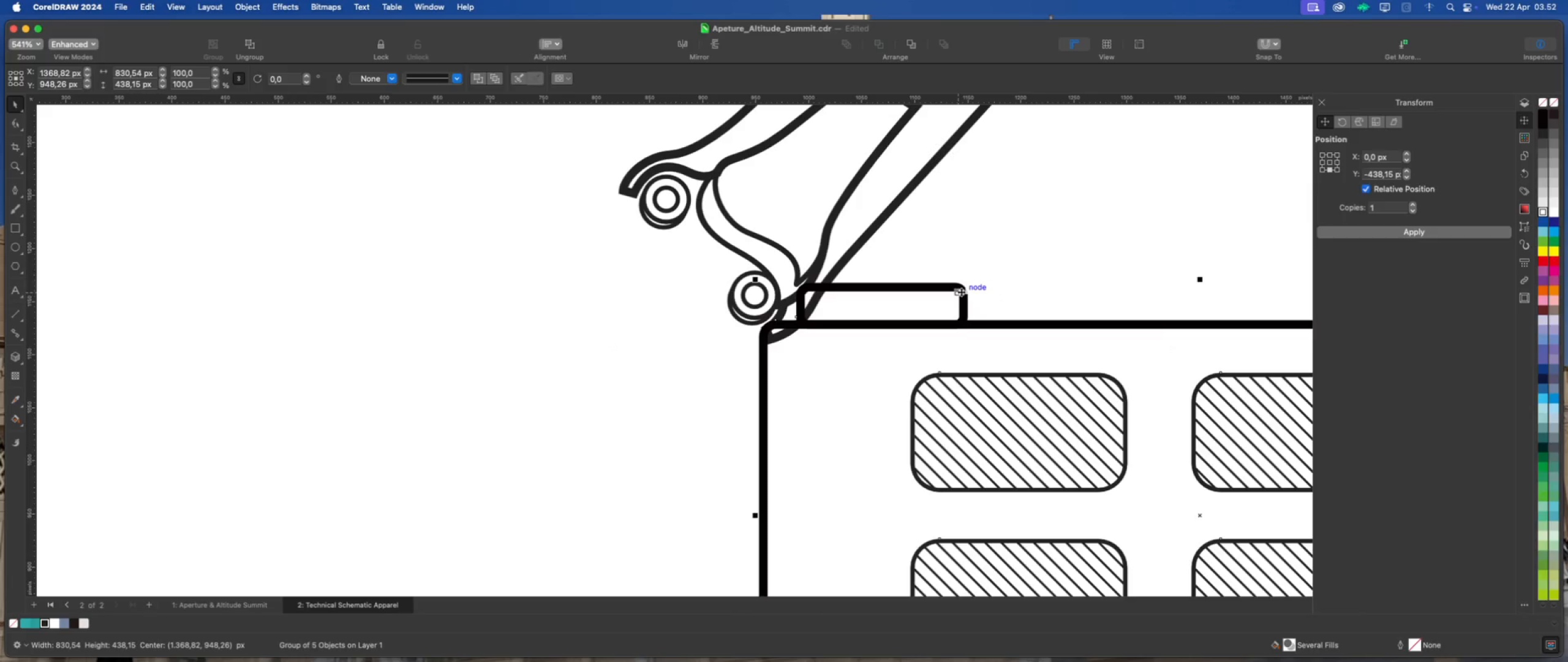 
right_click([961, 292])
 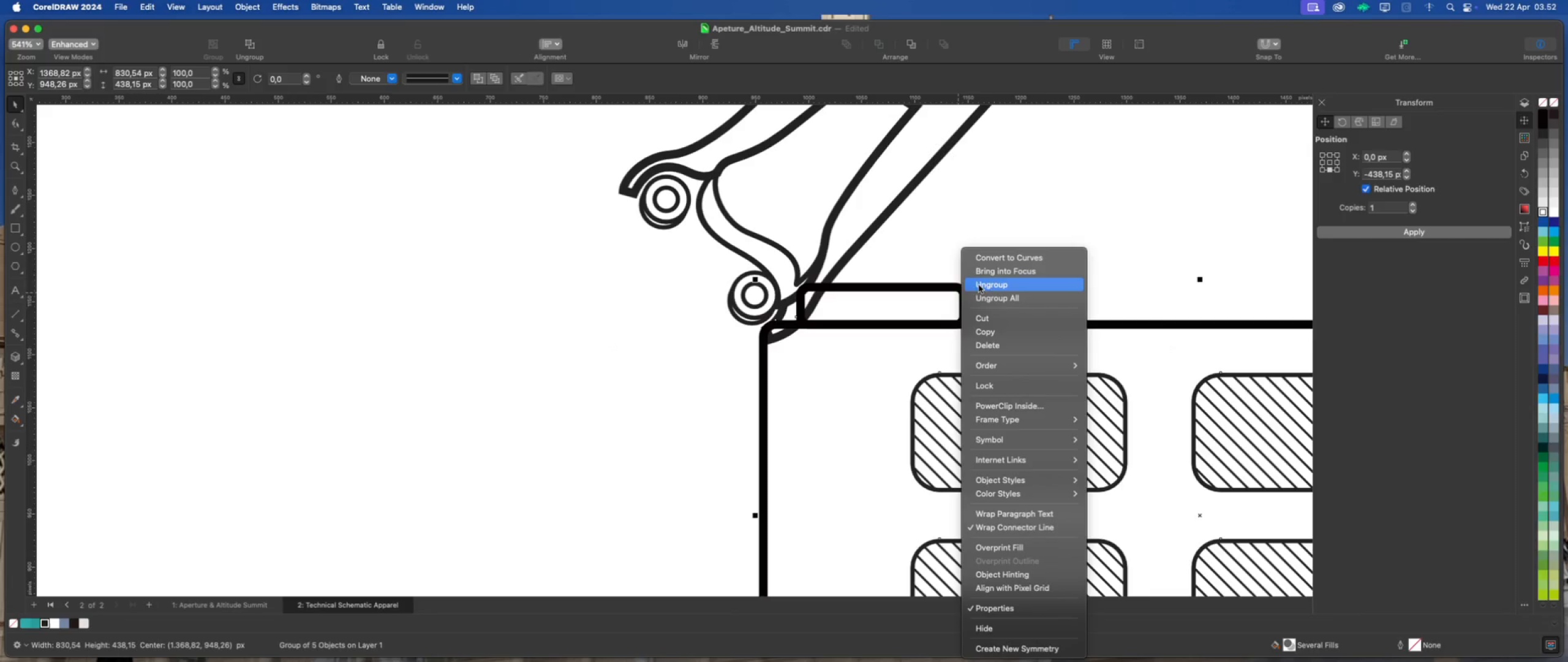 
left_click([993, 283])
 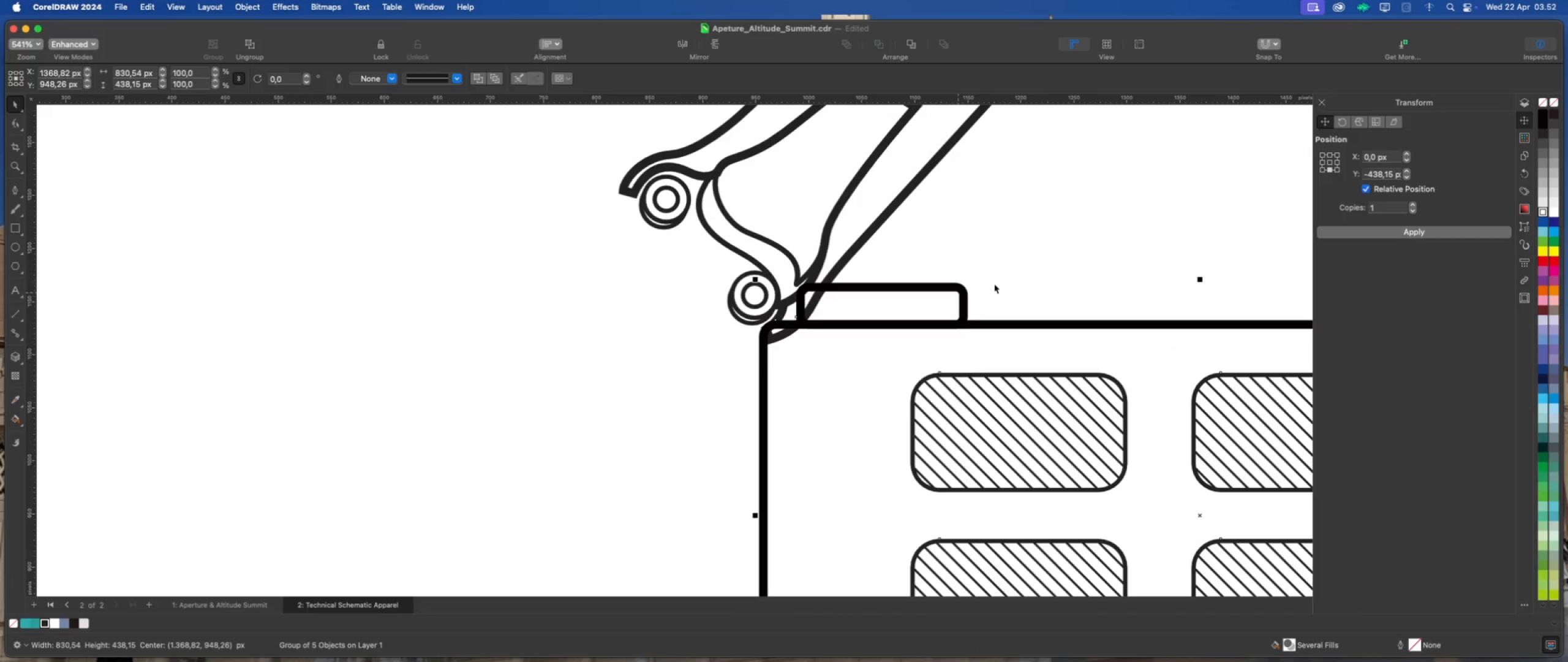 
left_click([996, 284])
 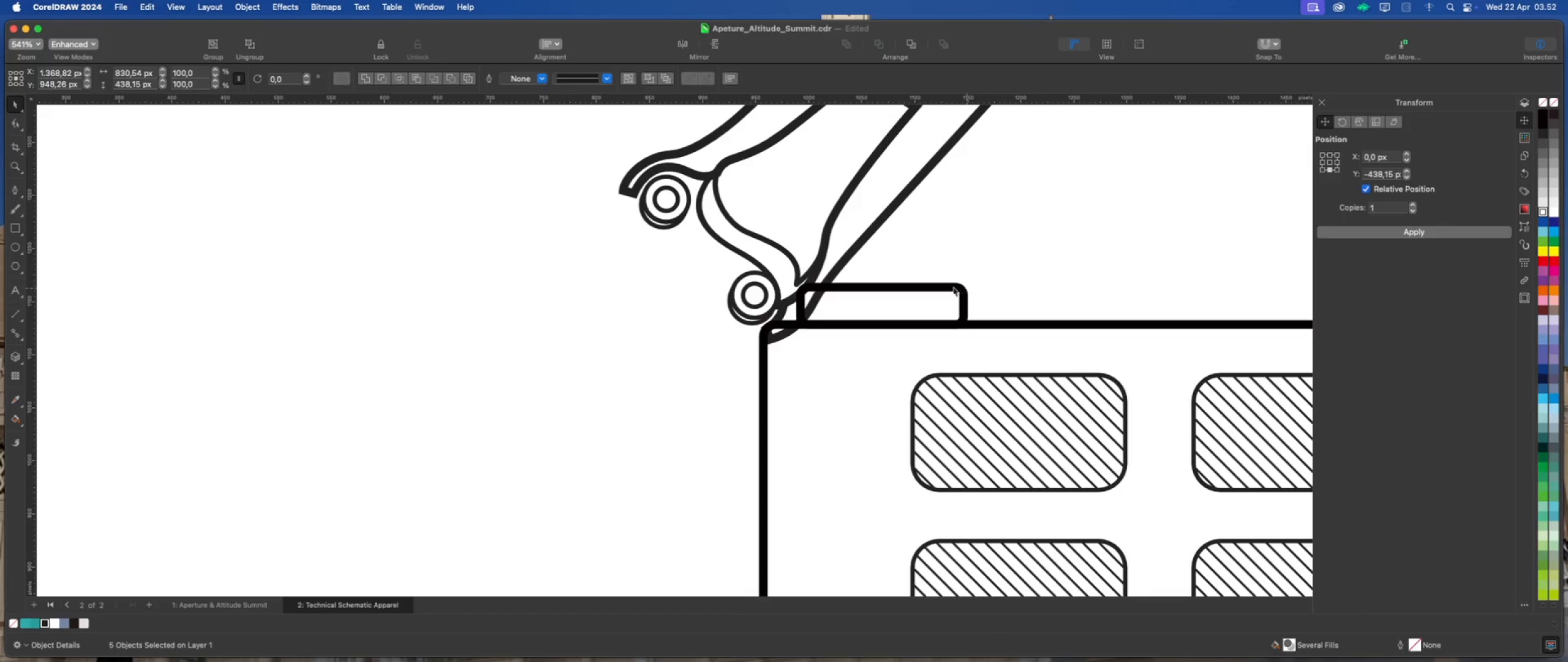 
left_click([951, 287])
 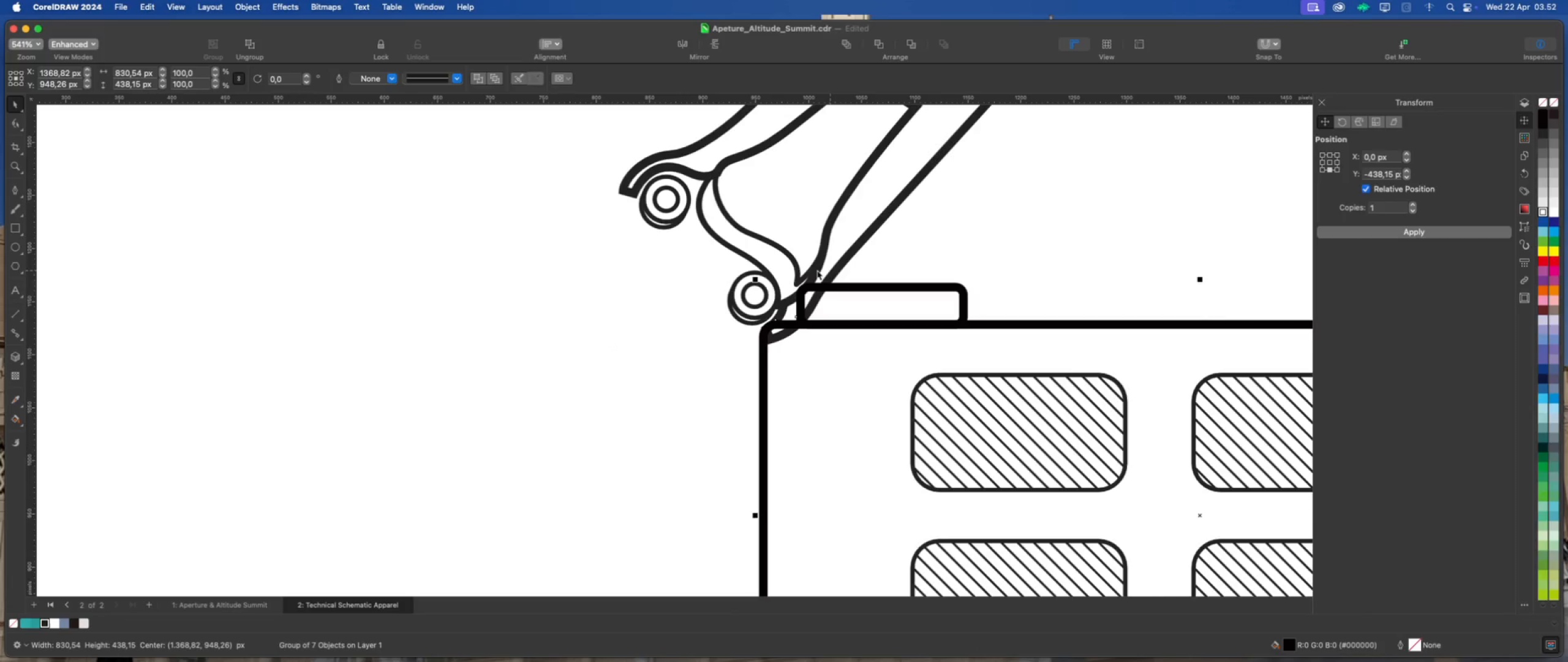 
scroll: coordinate [888, 287], scroll_direction: down, amount: 7.0
 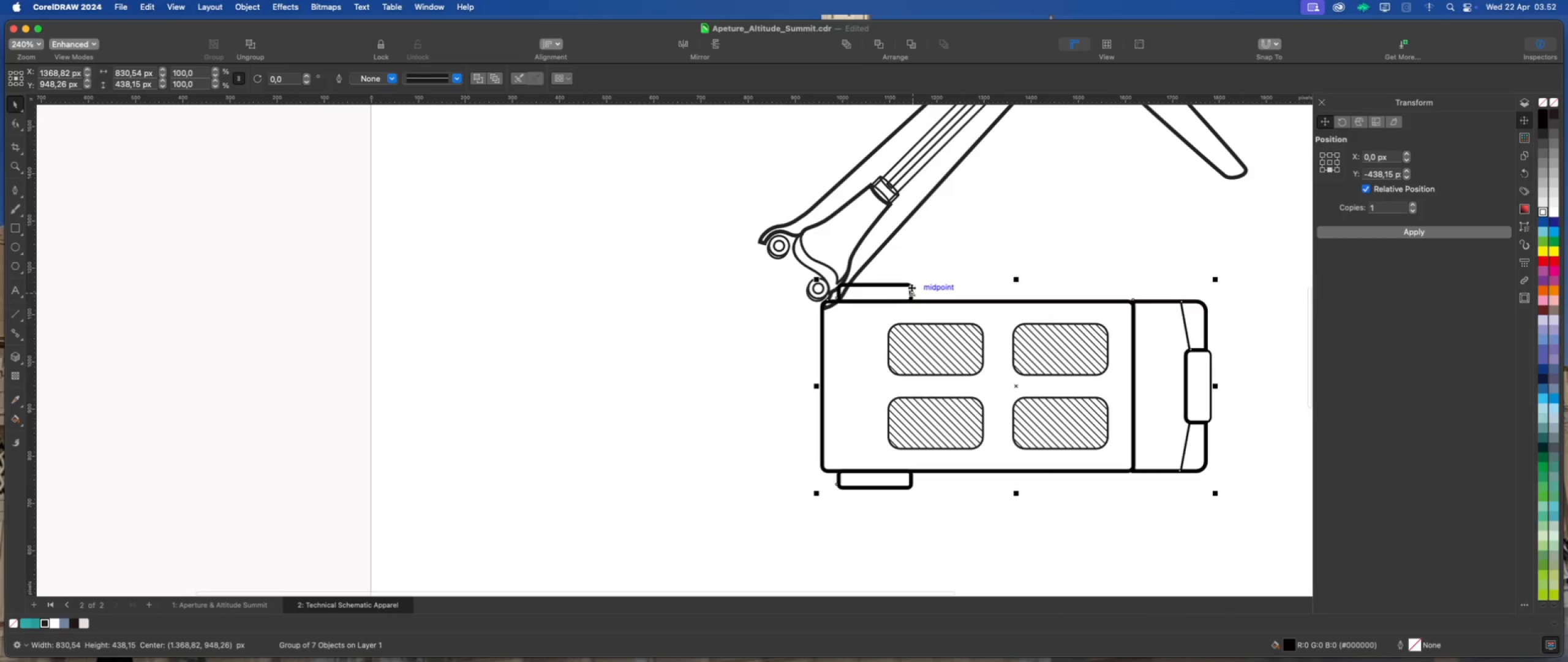 
right_click([910, 287])
 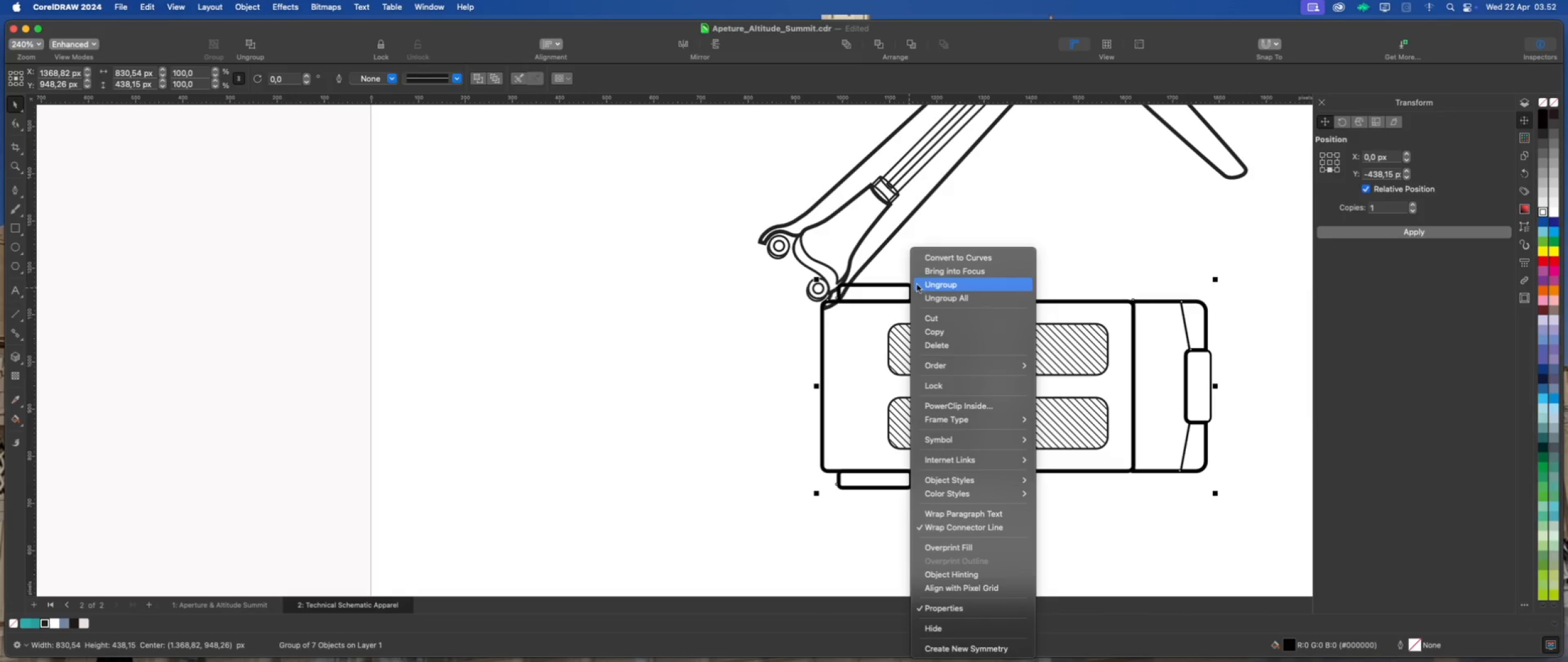 
left_click([932, 281])
 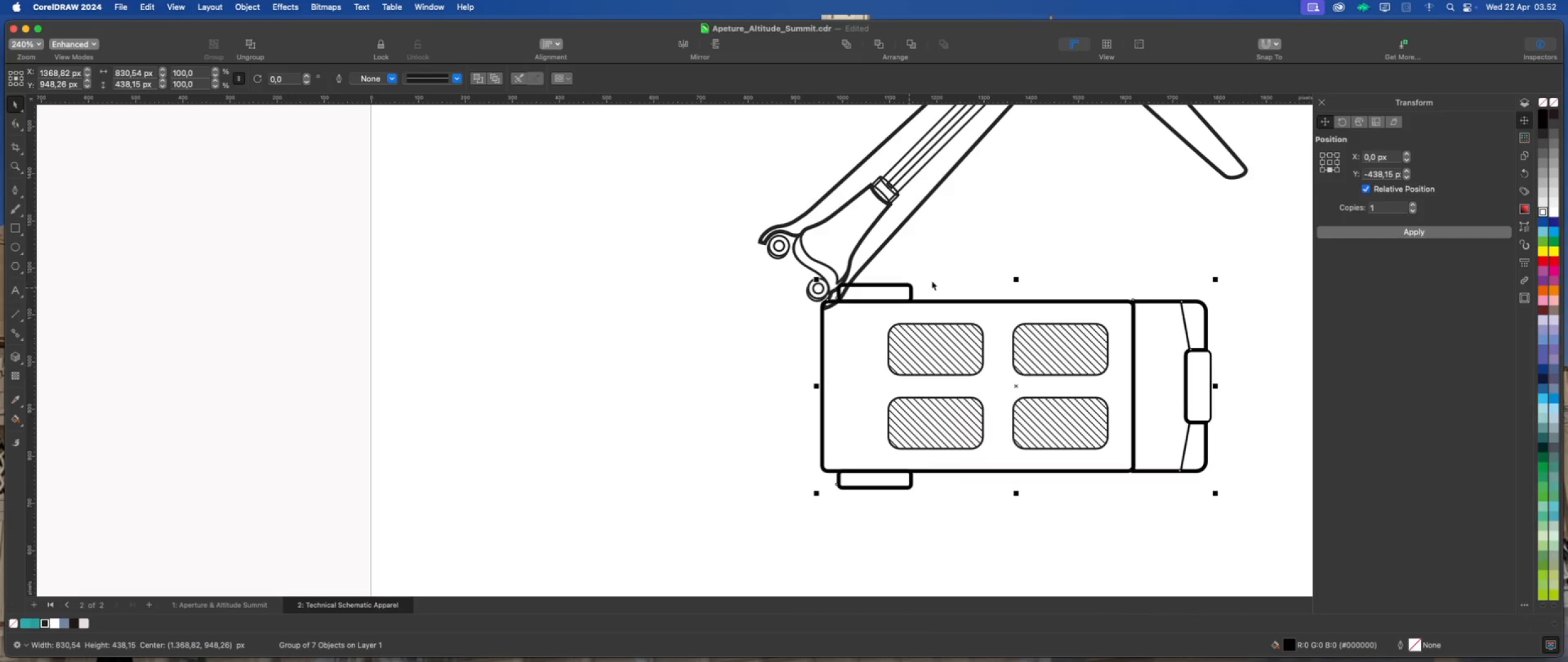 
left_click([932, 281])
 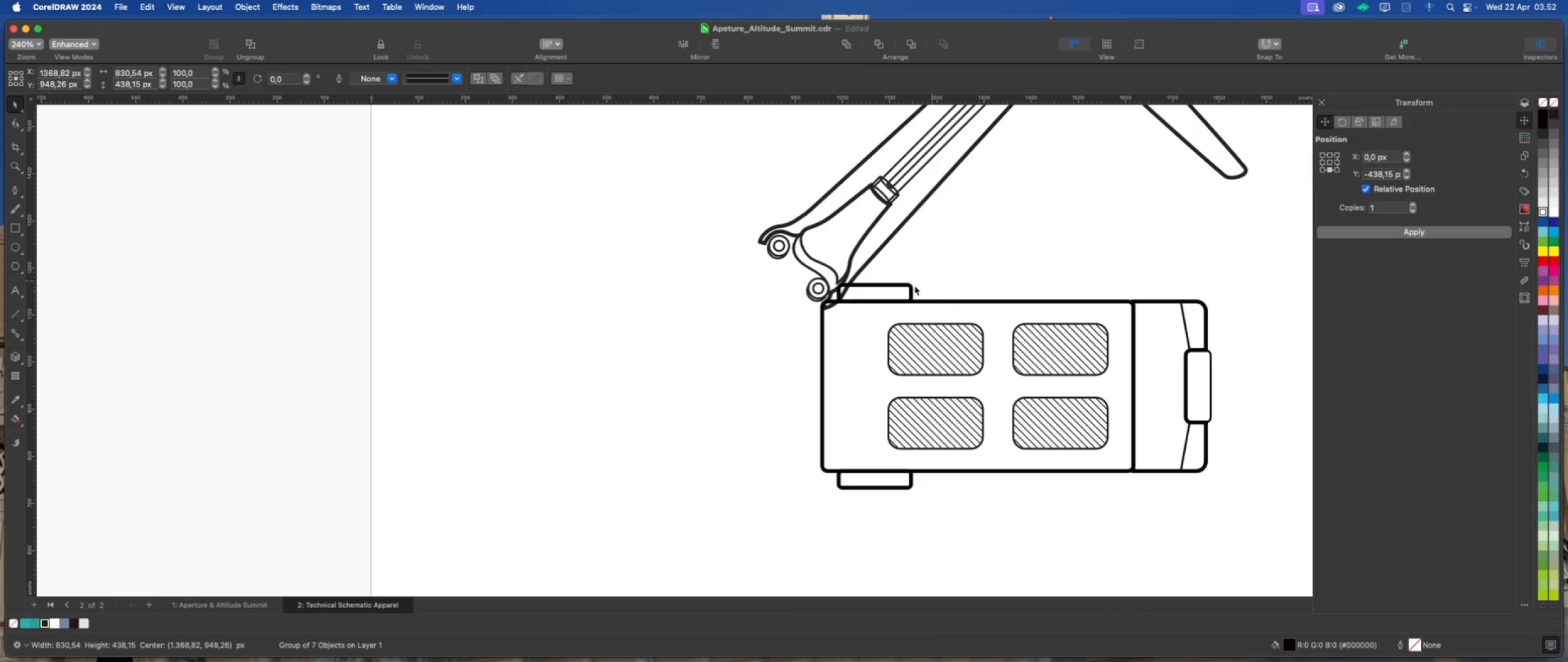 
left_click([910, 286])
 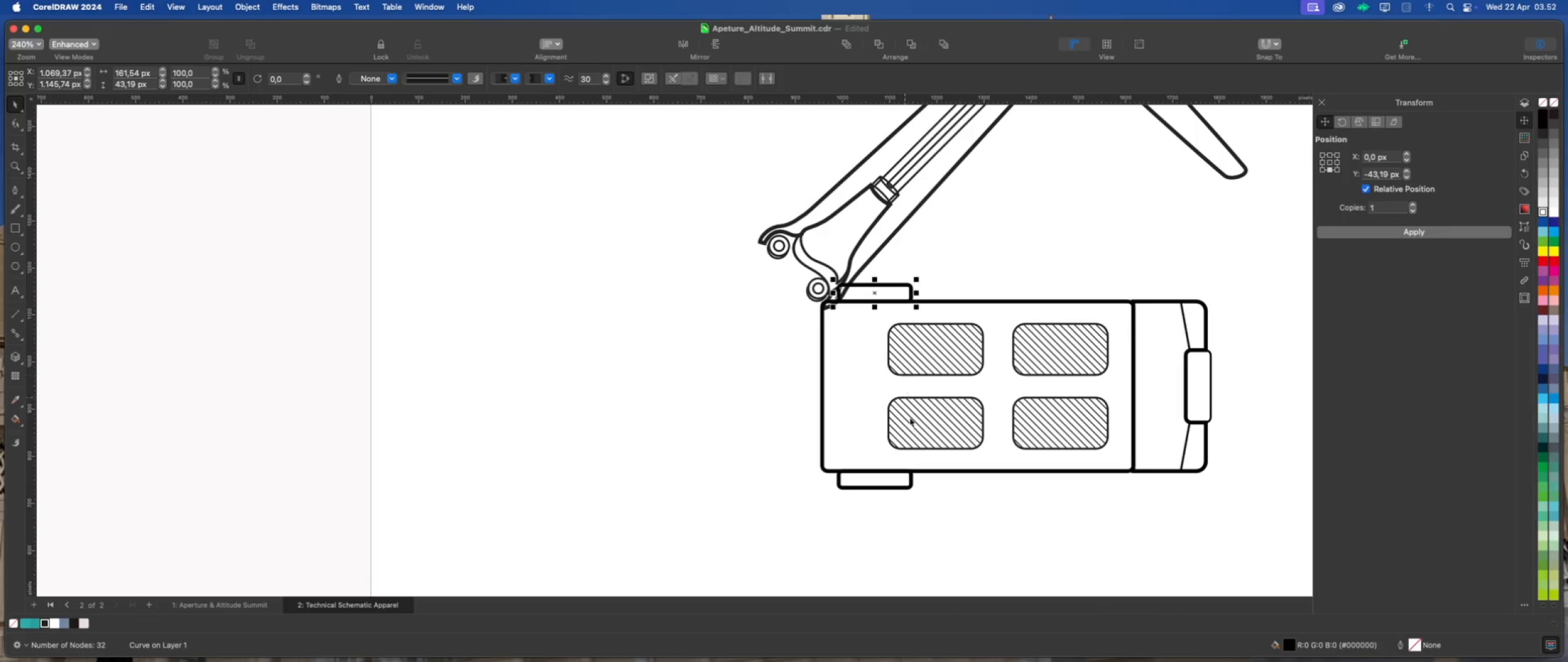 
scroll: coordinate [905, 282], scroll_direction: up, amount: 9.0
 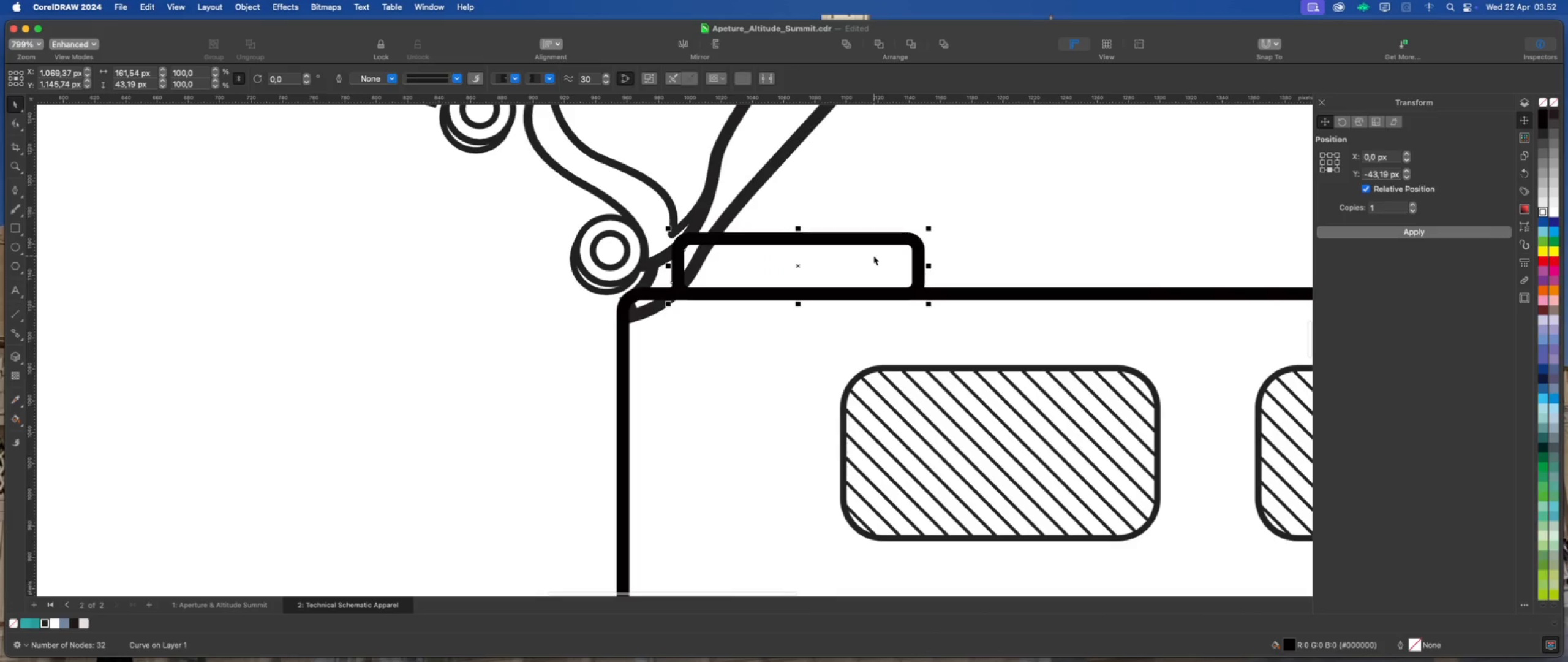 
scroll: coordinate [862, 267], scroll_direction: down, amount: 11.0
 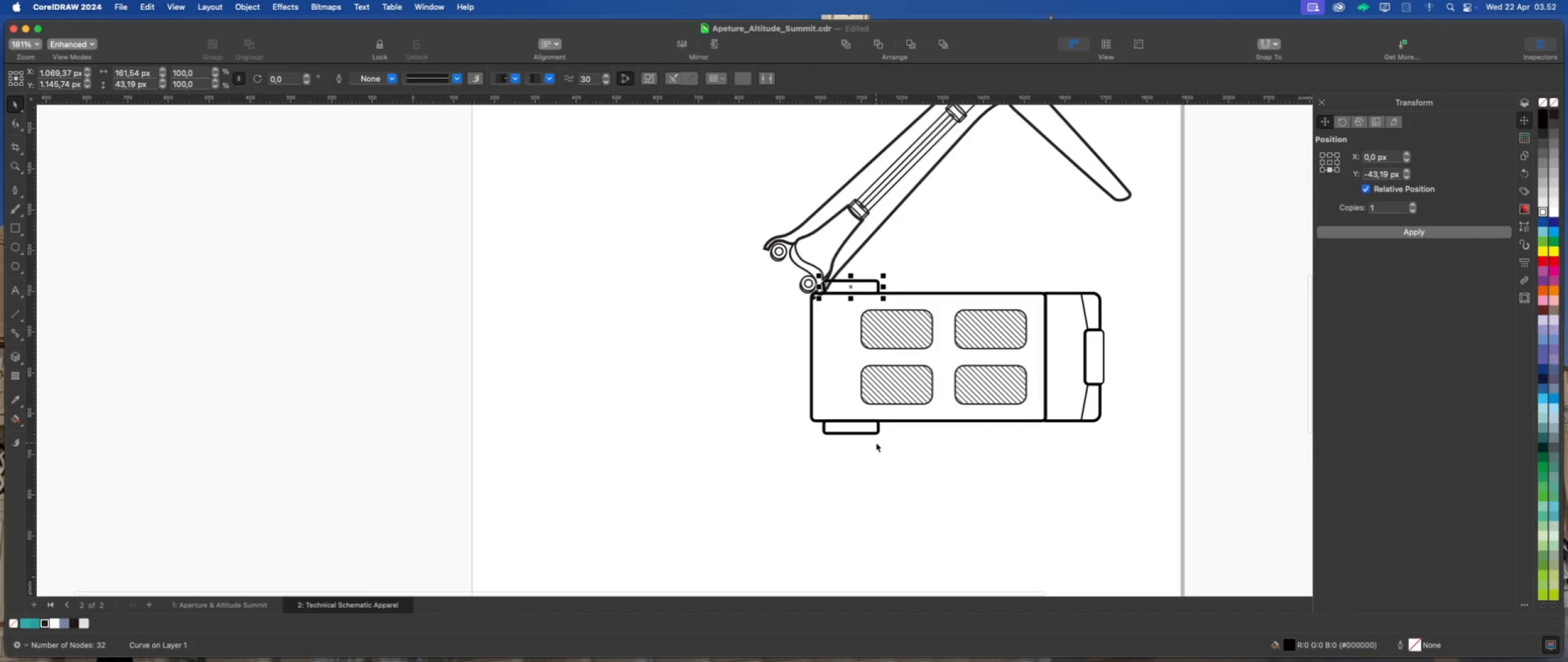 
hold_key(key=ShiftLeft, duration=0.79)
left_click([876, 433])
 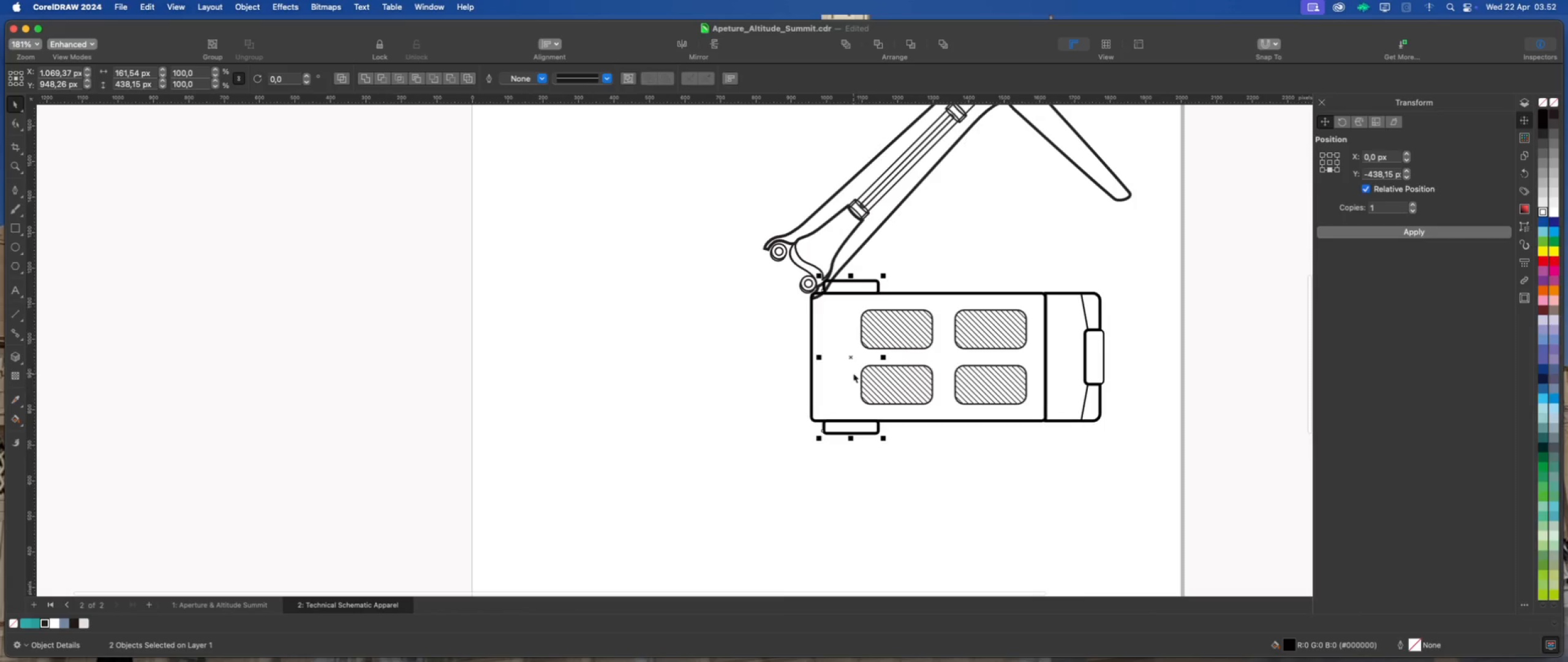 
scroll: coordinate [851, 366], scroll_direction: up, amount: 2.0
 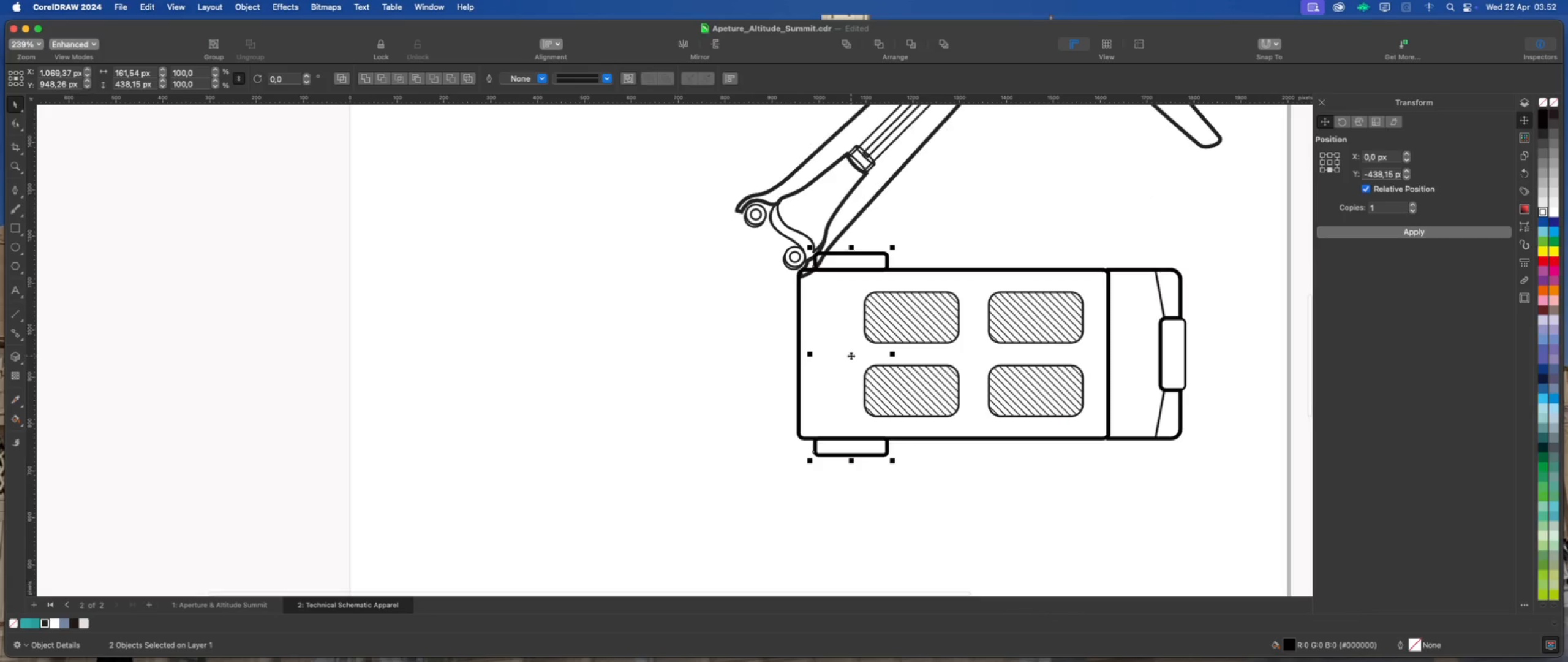 
left_click_drag(start_coordinate=[851, 355], to_coordinate=[854, 356])
 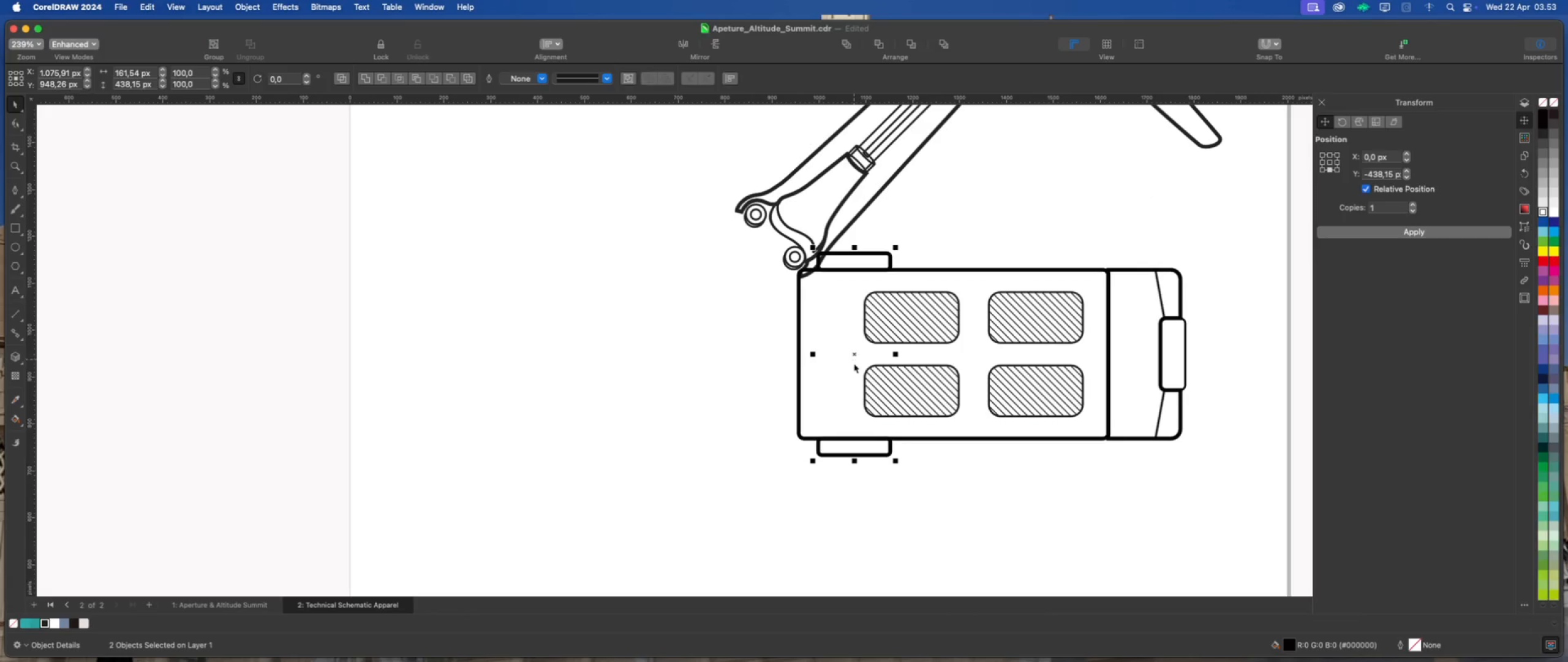 
hold_key(key=ShiftLeft, duration=3.85)
 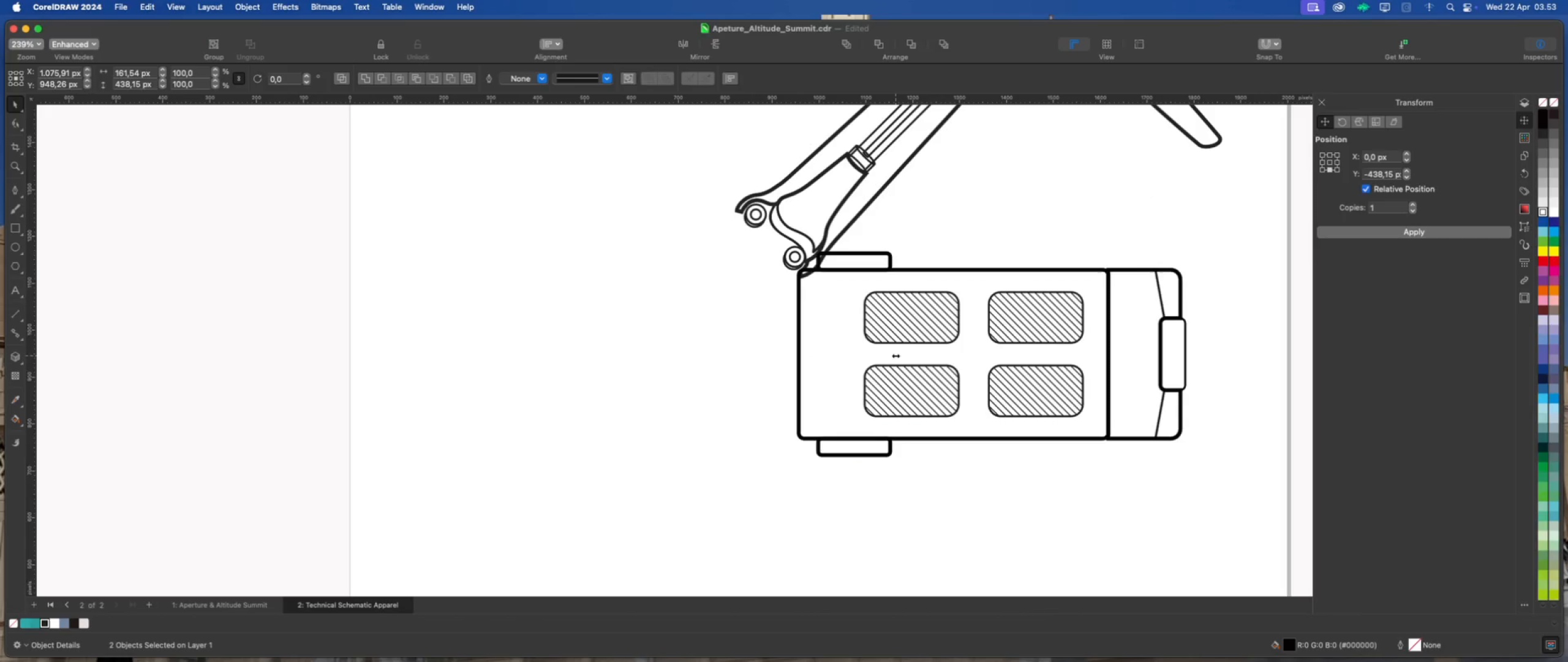 
left_click([895, 356])
 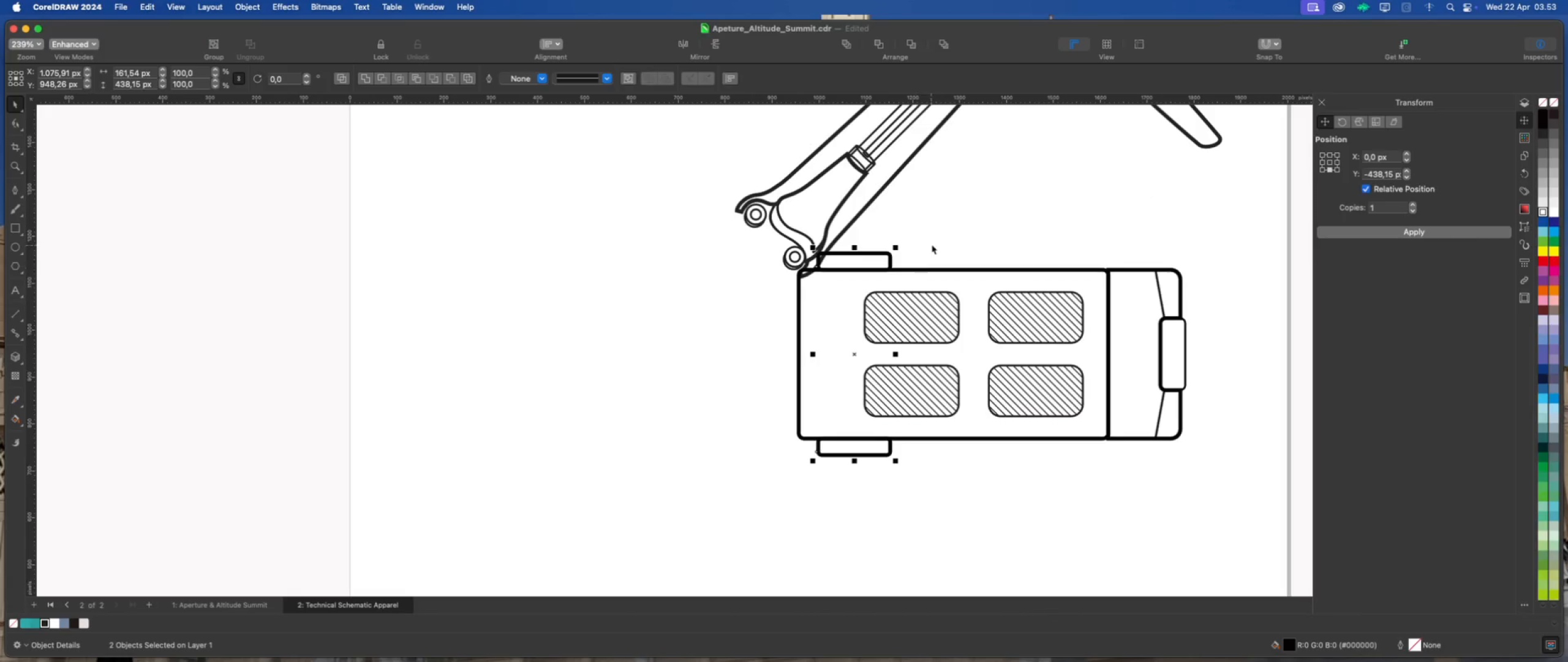 
left_click([932, 244])
 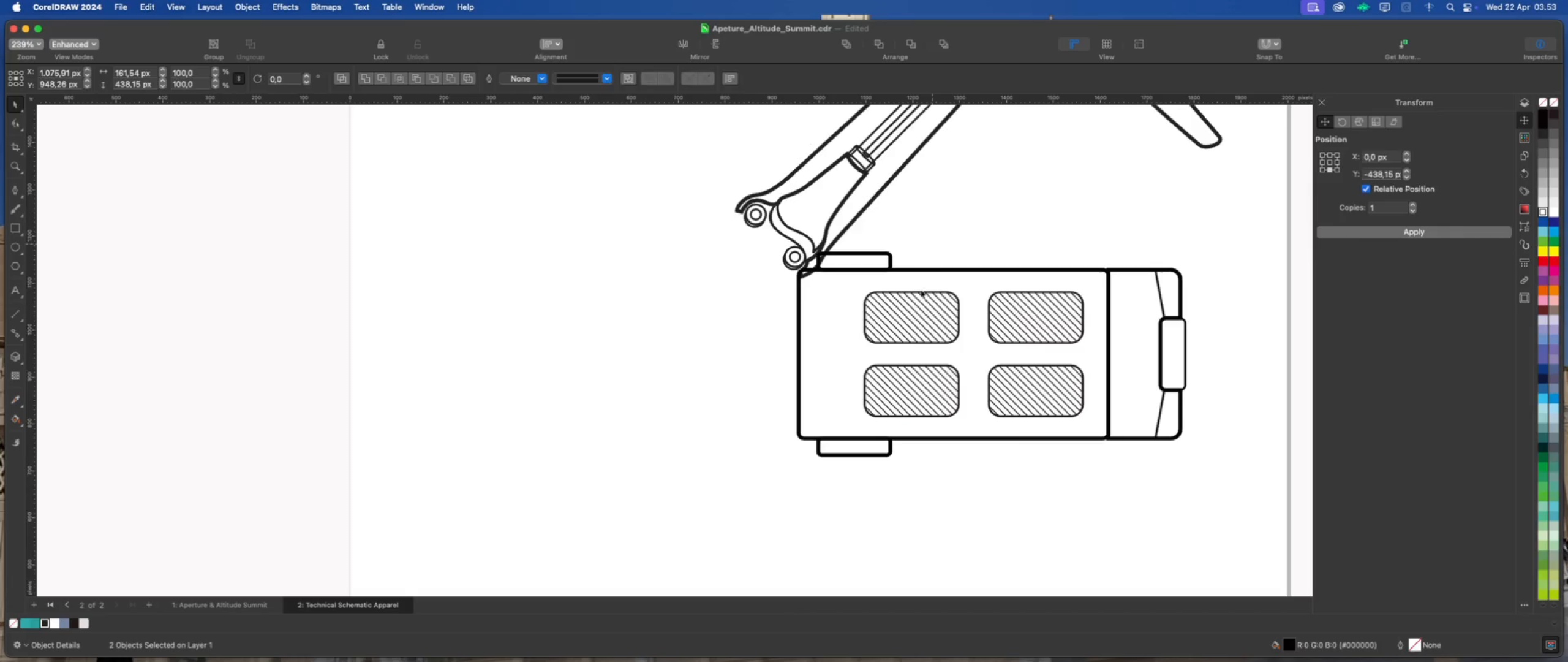 
scroll: coordinate [837, 297], scroll_direction: down, amount: 6.0
 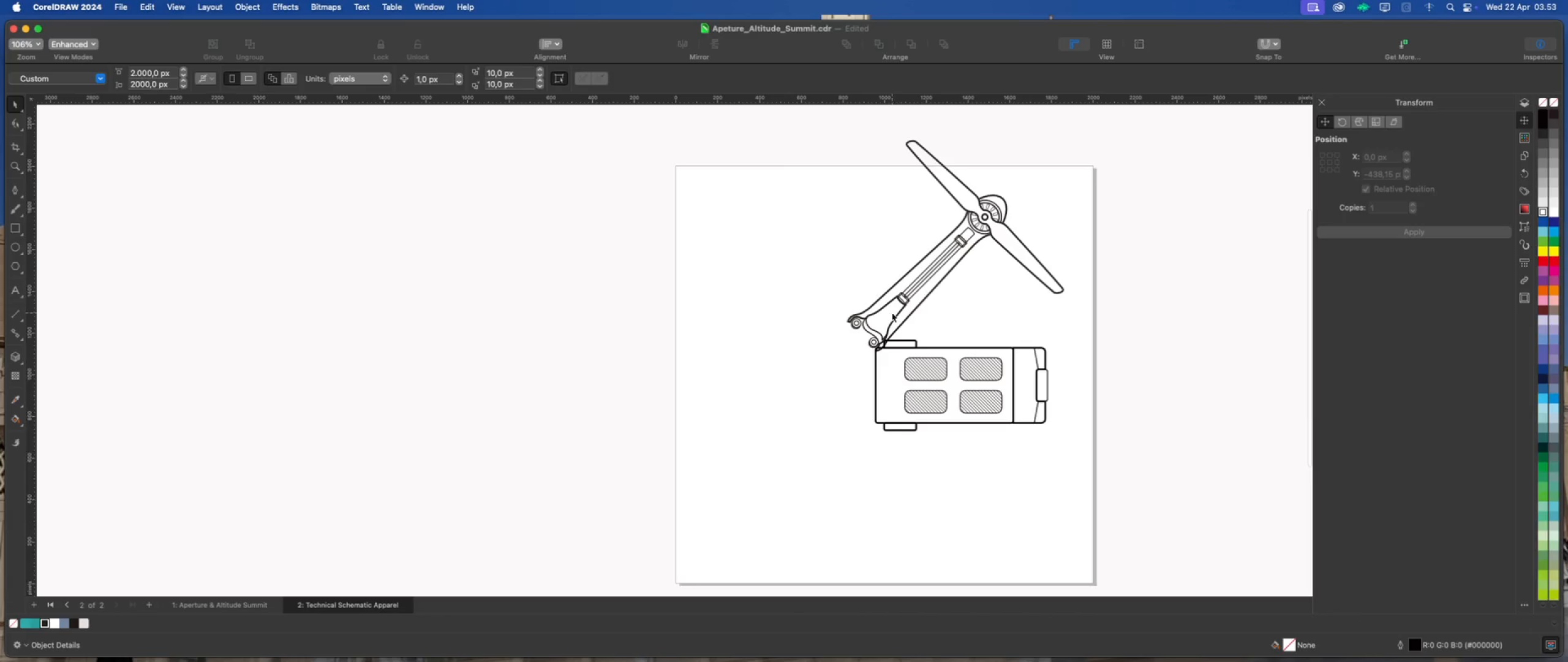 
left_click([896, 312])
 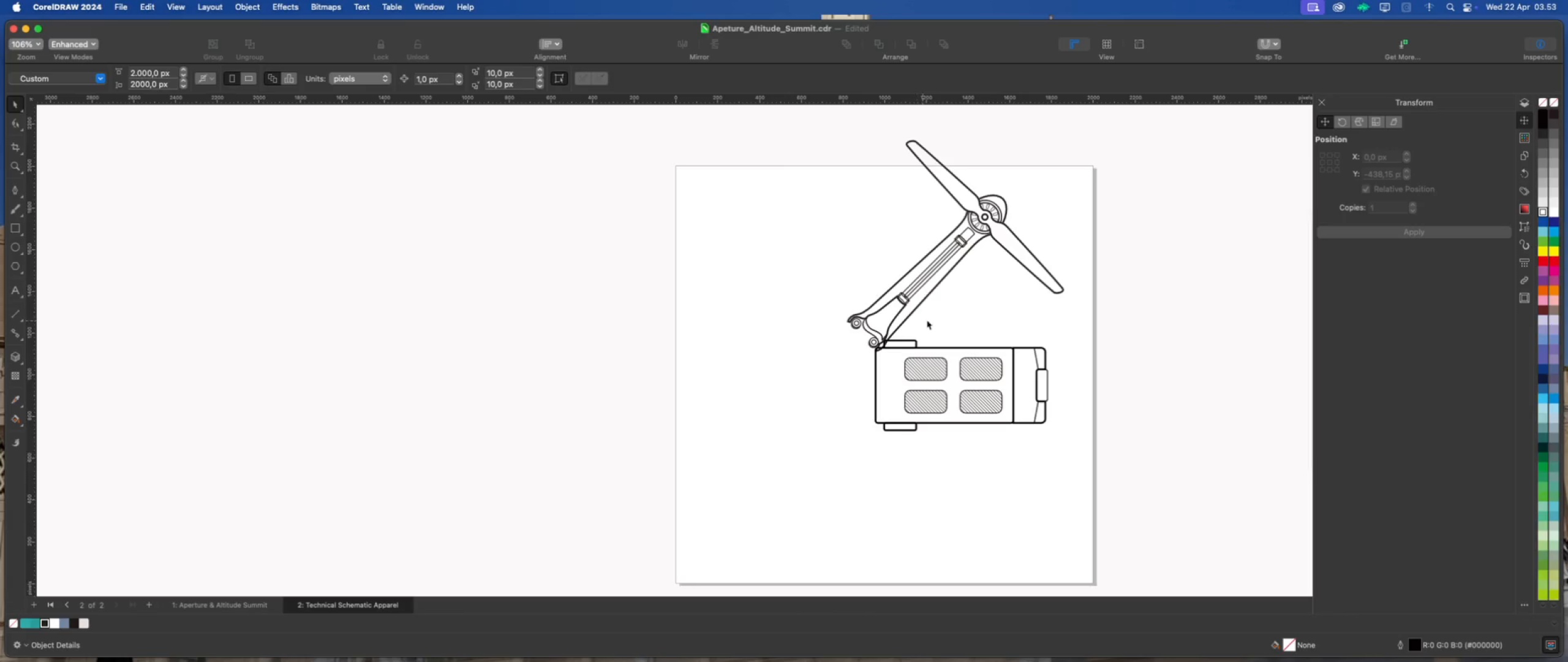 
left_click([941, 319])
 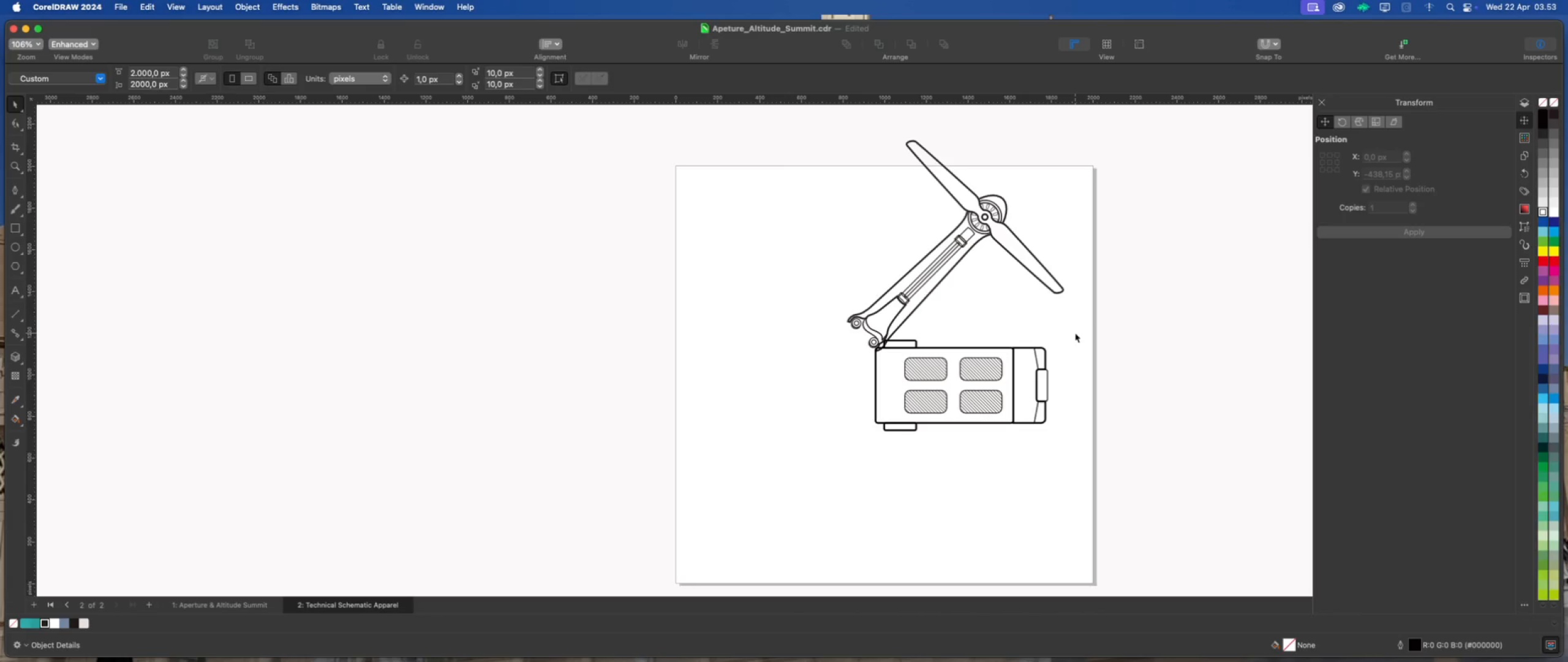 
left_click_drag(start_coordinate=[1075, 333], to_coordinate=[834, 452])
 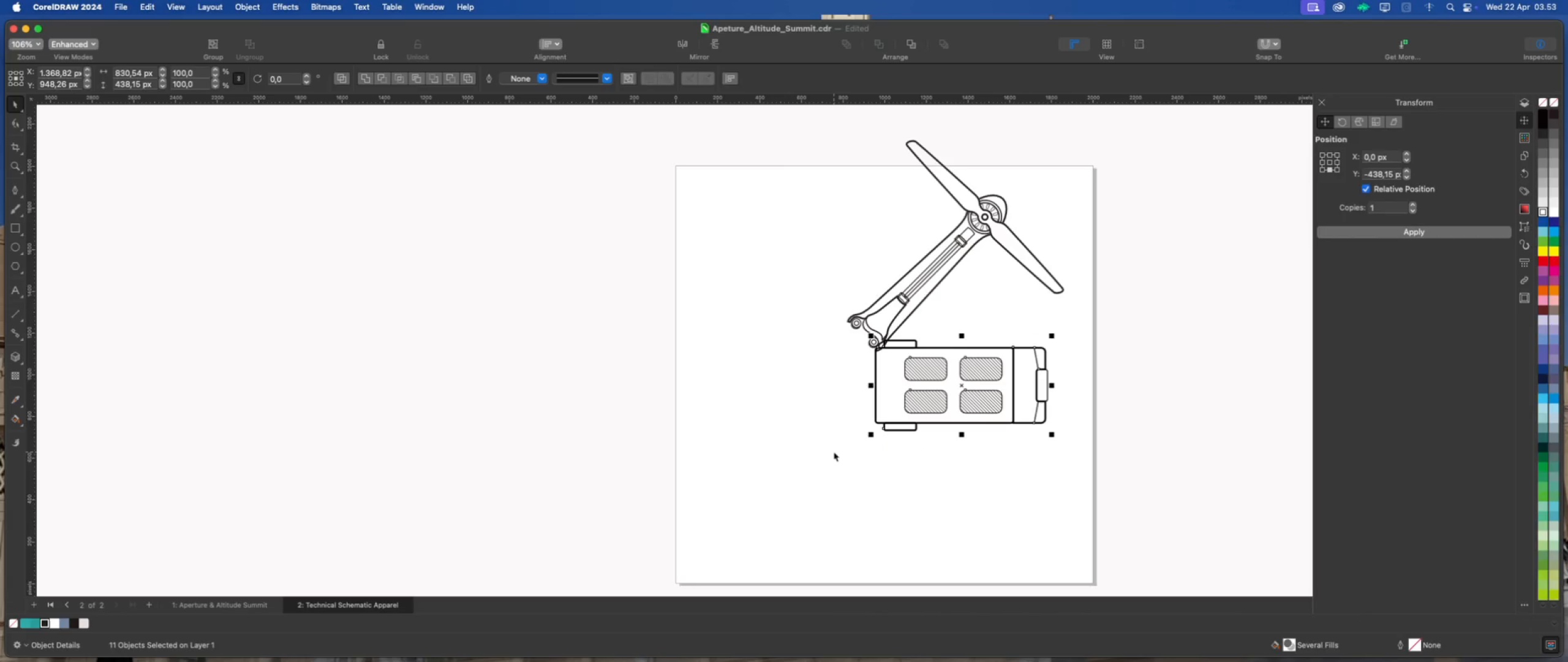 
key(Meta+G)
 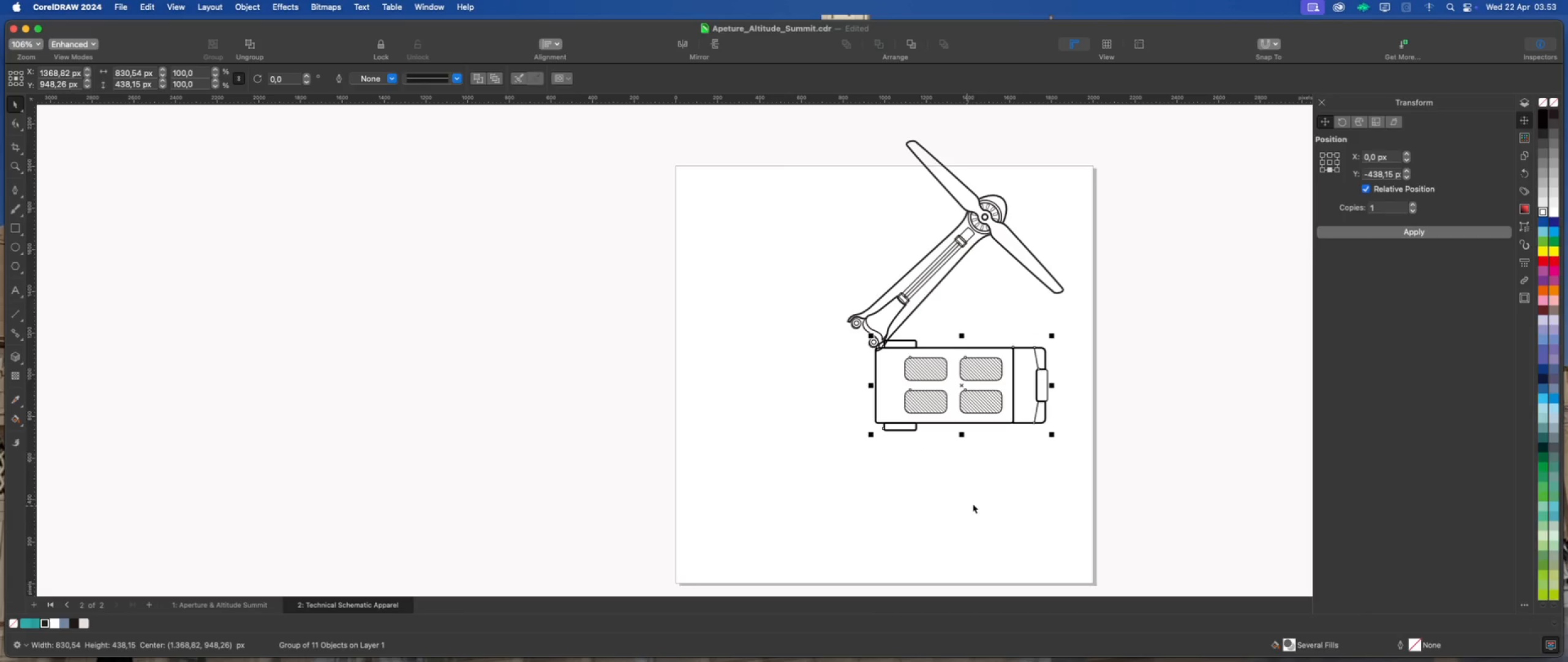 
left_click([979, 502])
 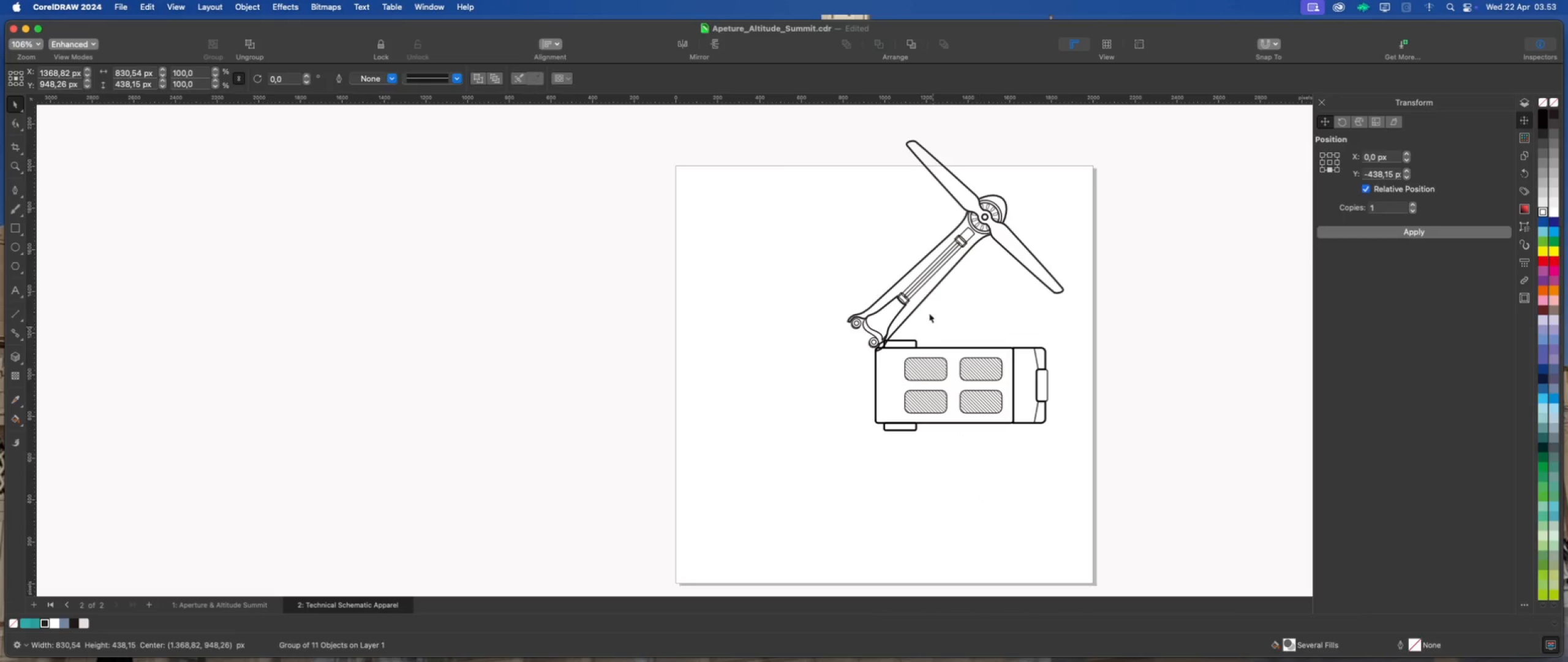 
scroll: coordinate [930, 302], scroll_direction: down, amount: 2.0
 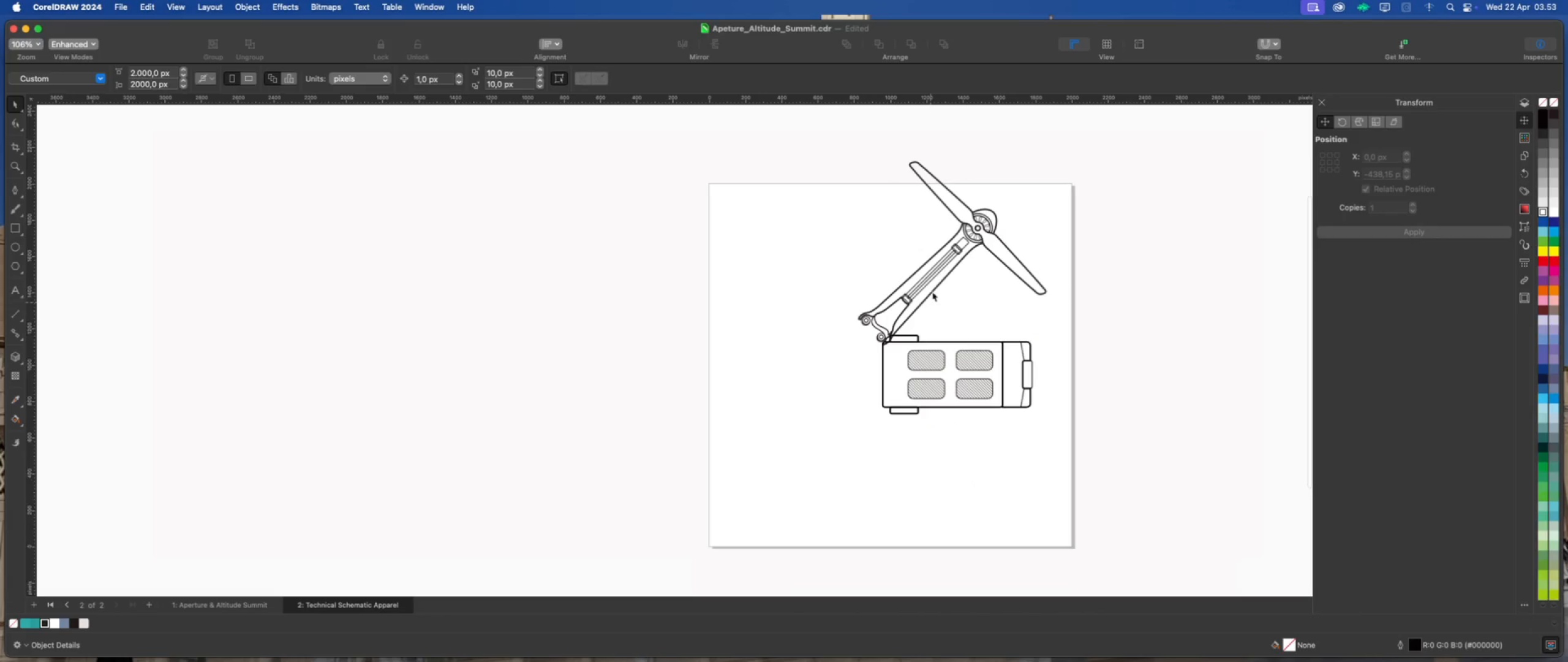 
left_click([932, 292])
 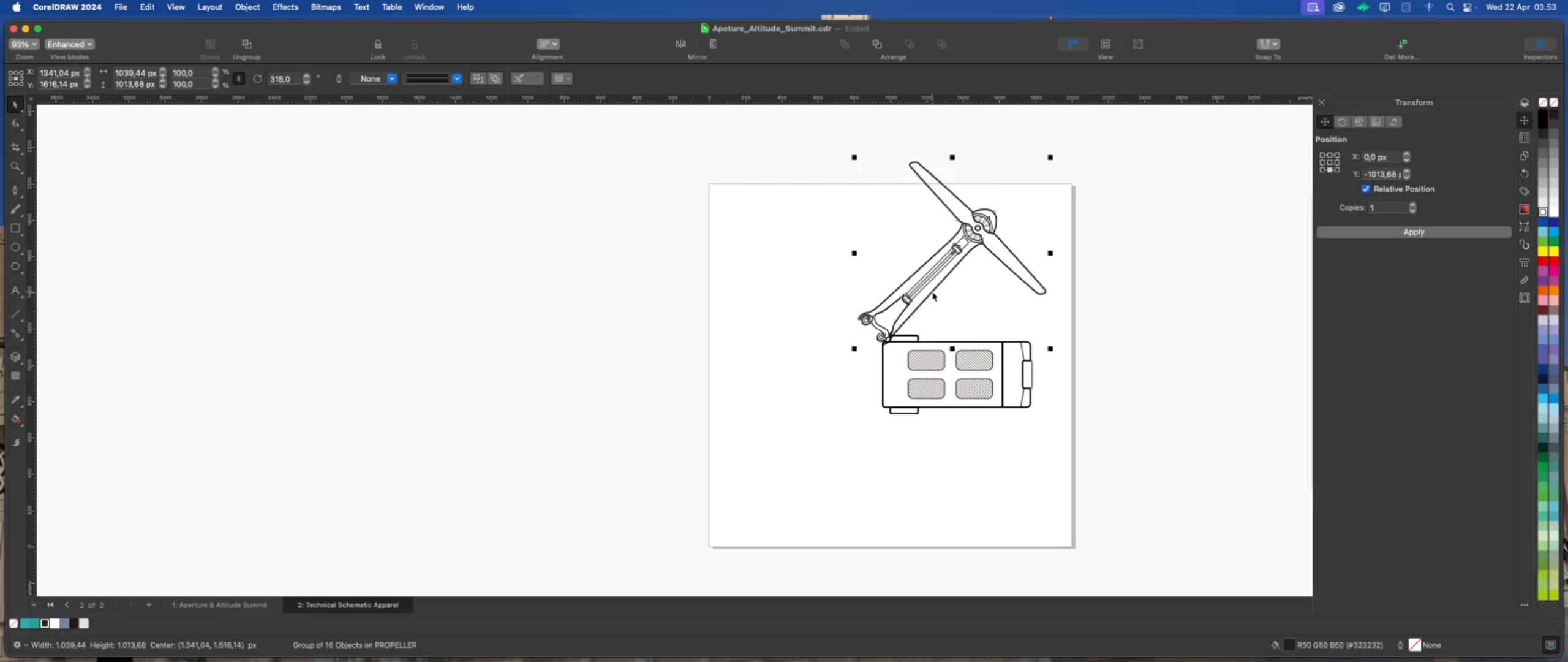 
scroll: coordinate [884, 338], scroll_direction: down, amount: 1.0
 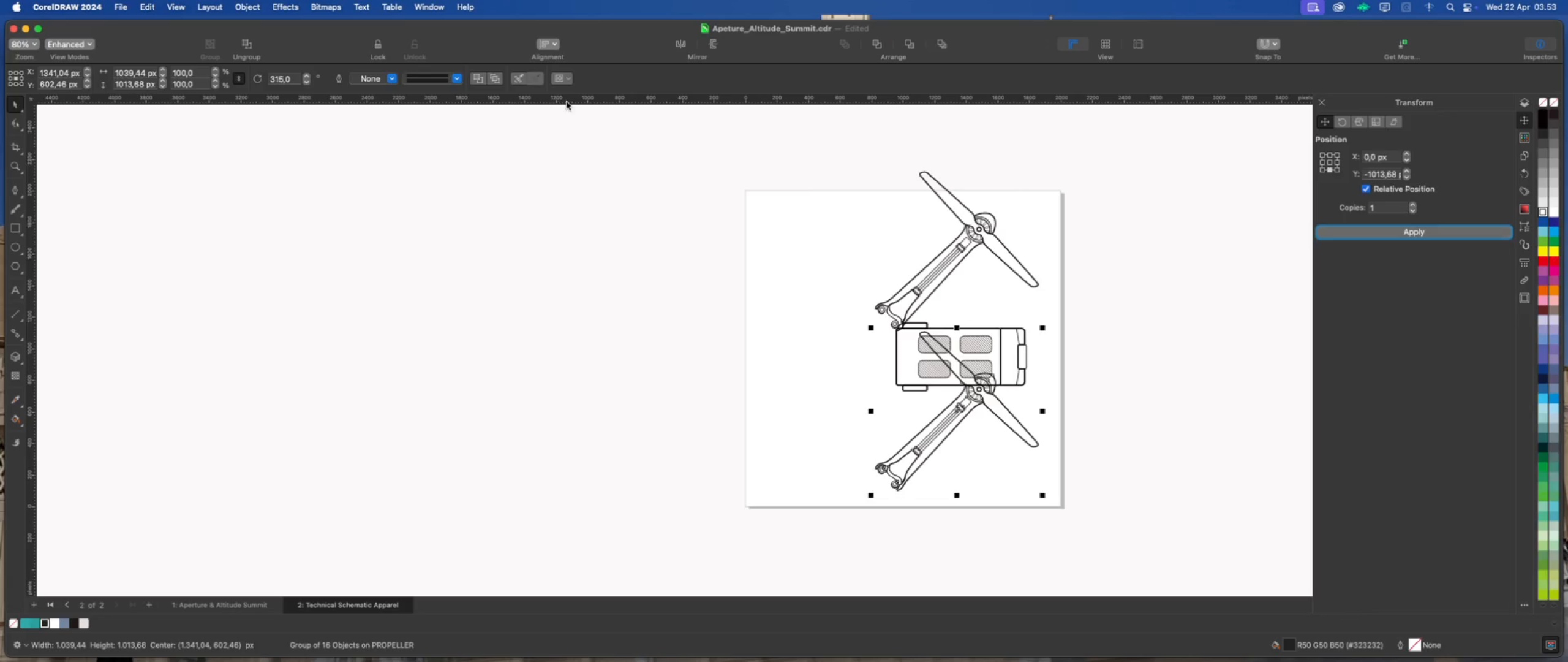 
left_click([714, 47])
 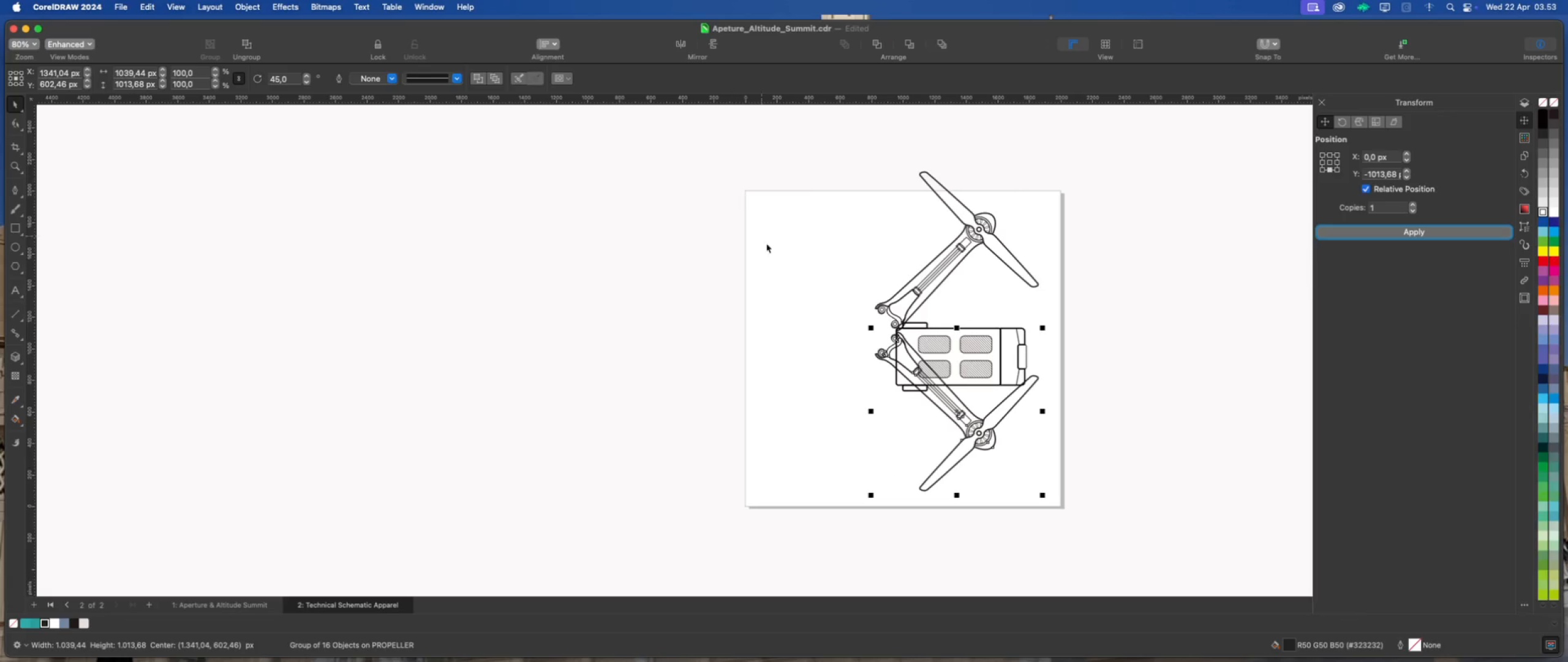 
scroll: coordinate [906, 376], scroll_direction: up, amount: 3.0
 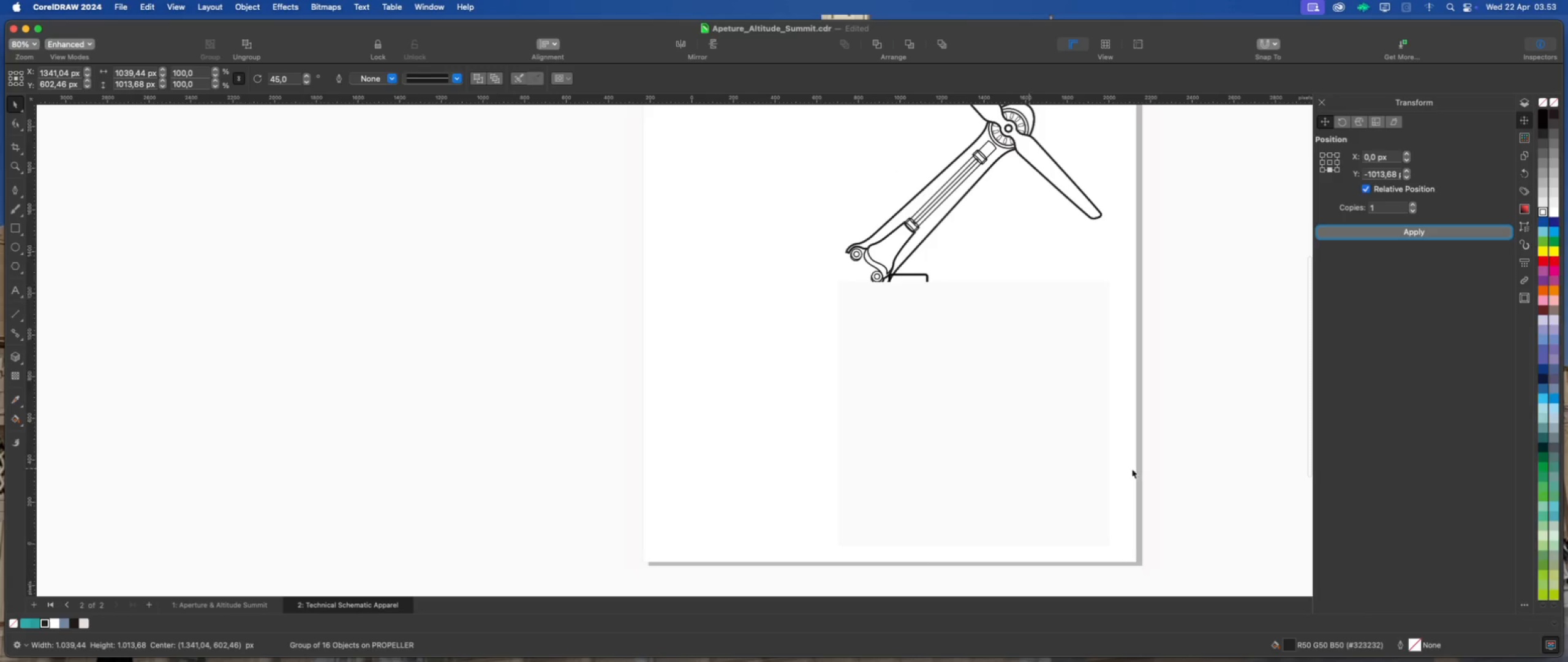 
left_click([1132, 469])
 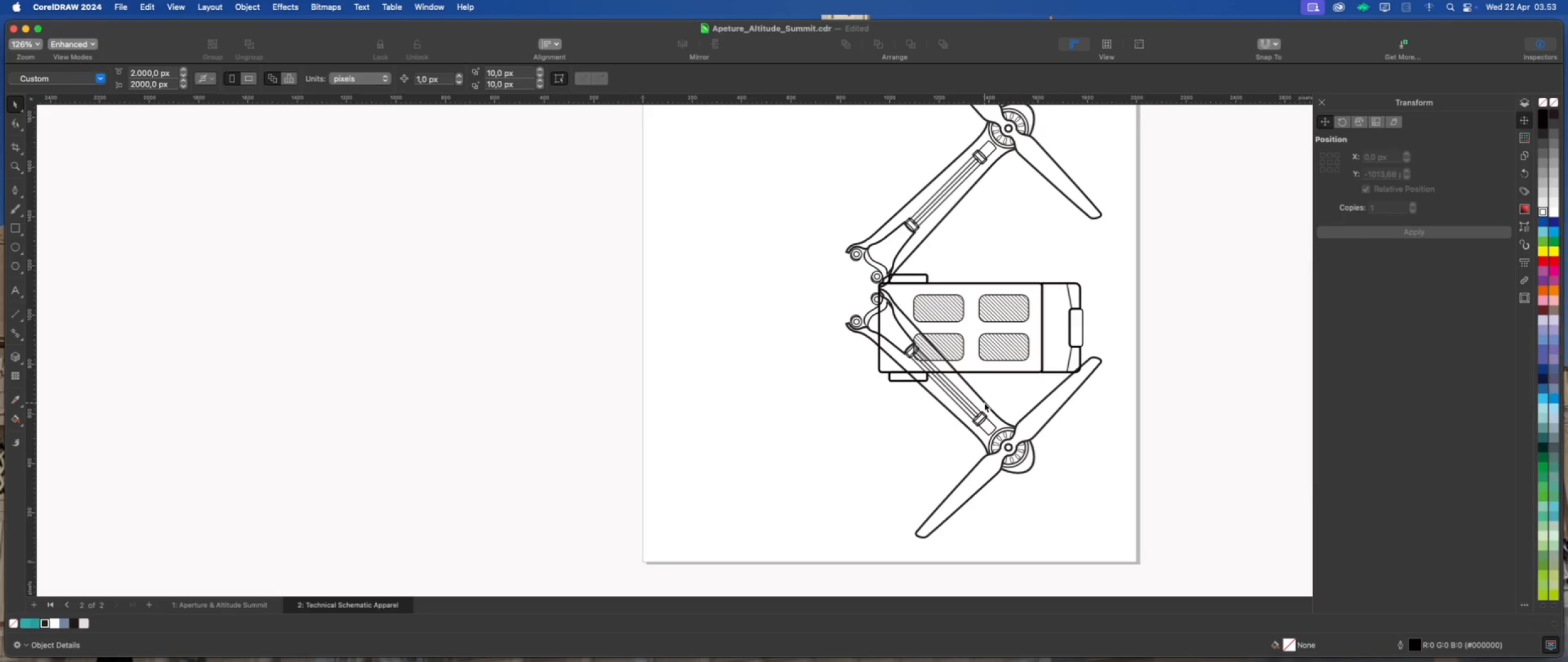 
left_click([984, 401])
 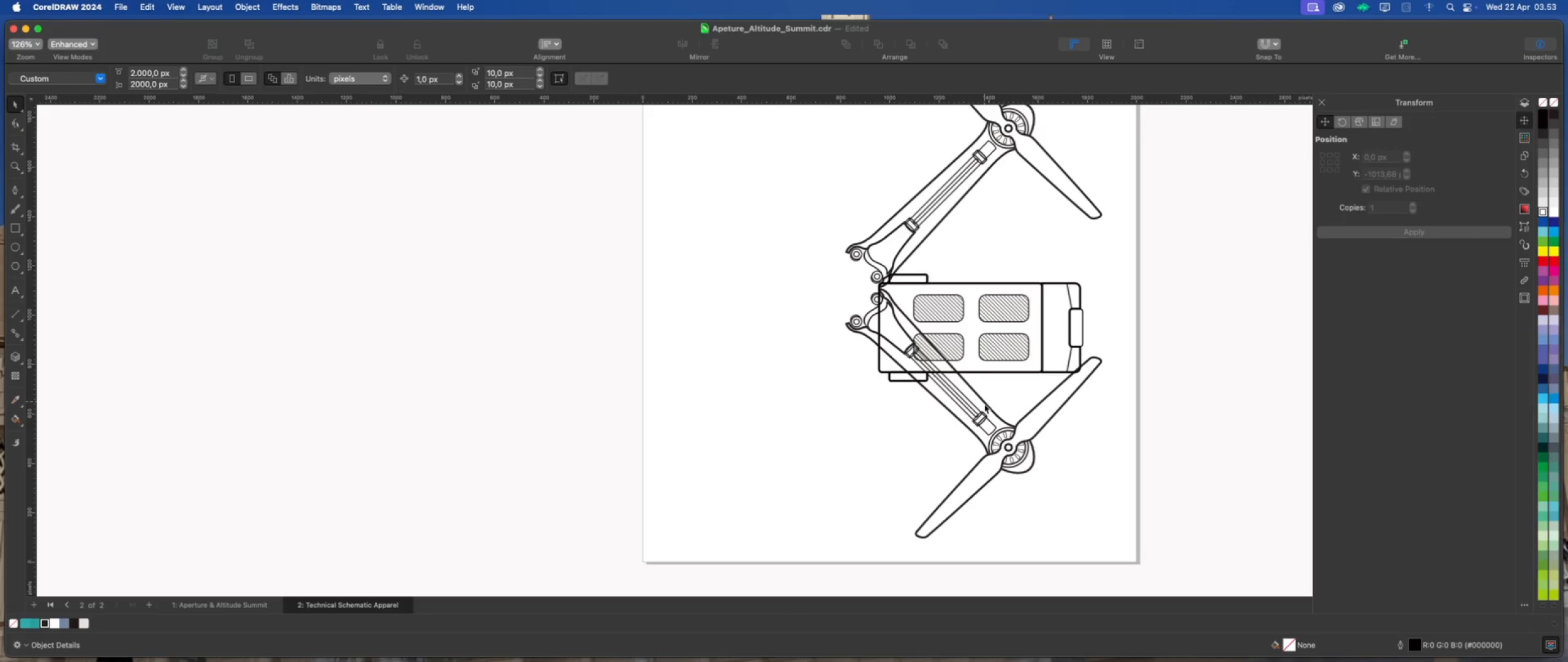 
left_click([984, 403])
 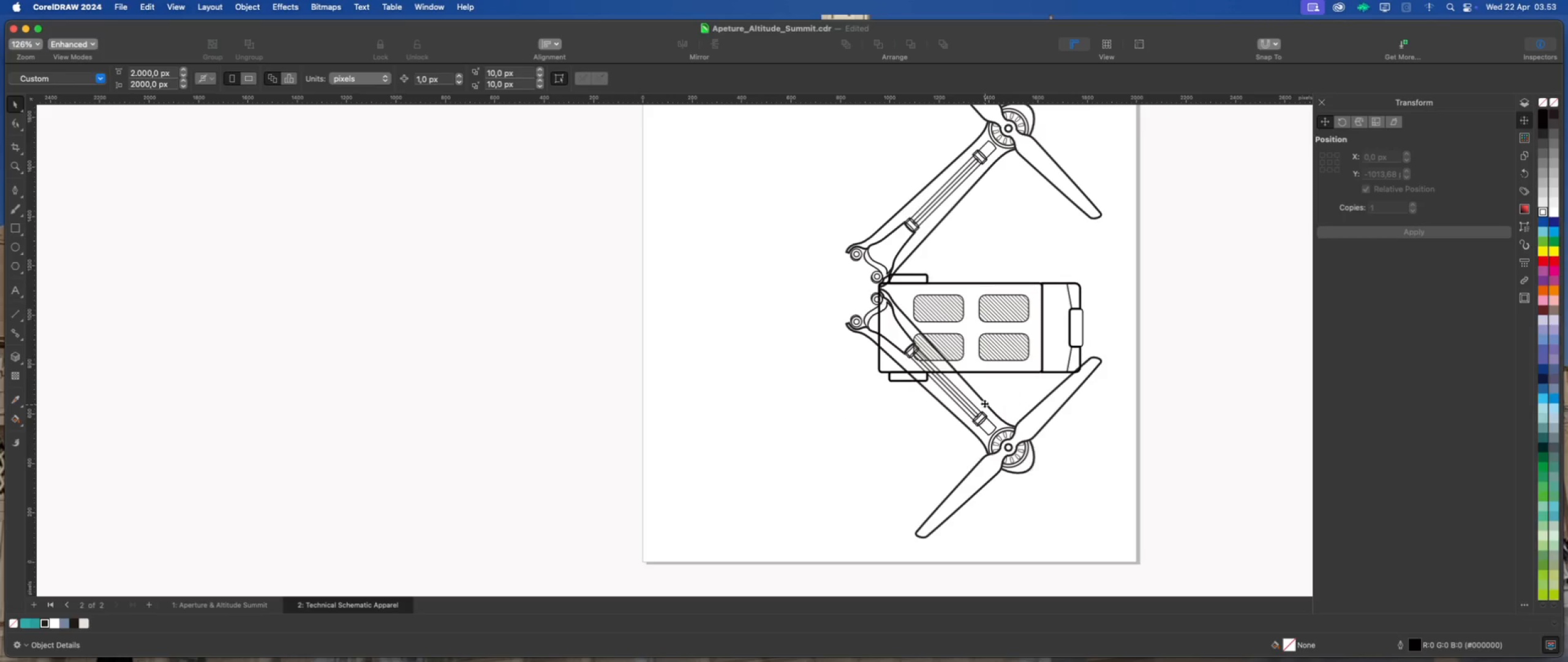 
left_click([984, 403])
 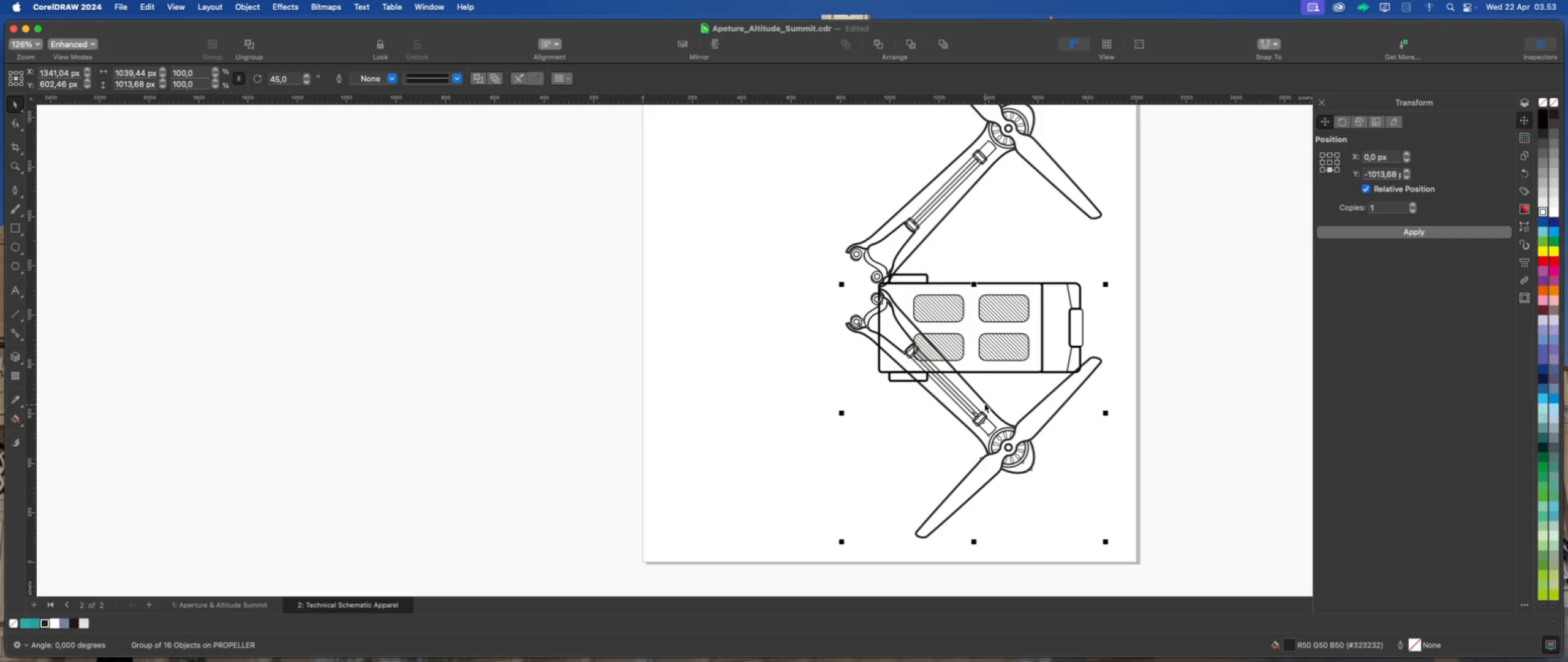 
left_click_drag(start_coordinate=[984, 403], to_coordinate=[991, 485])
 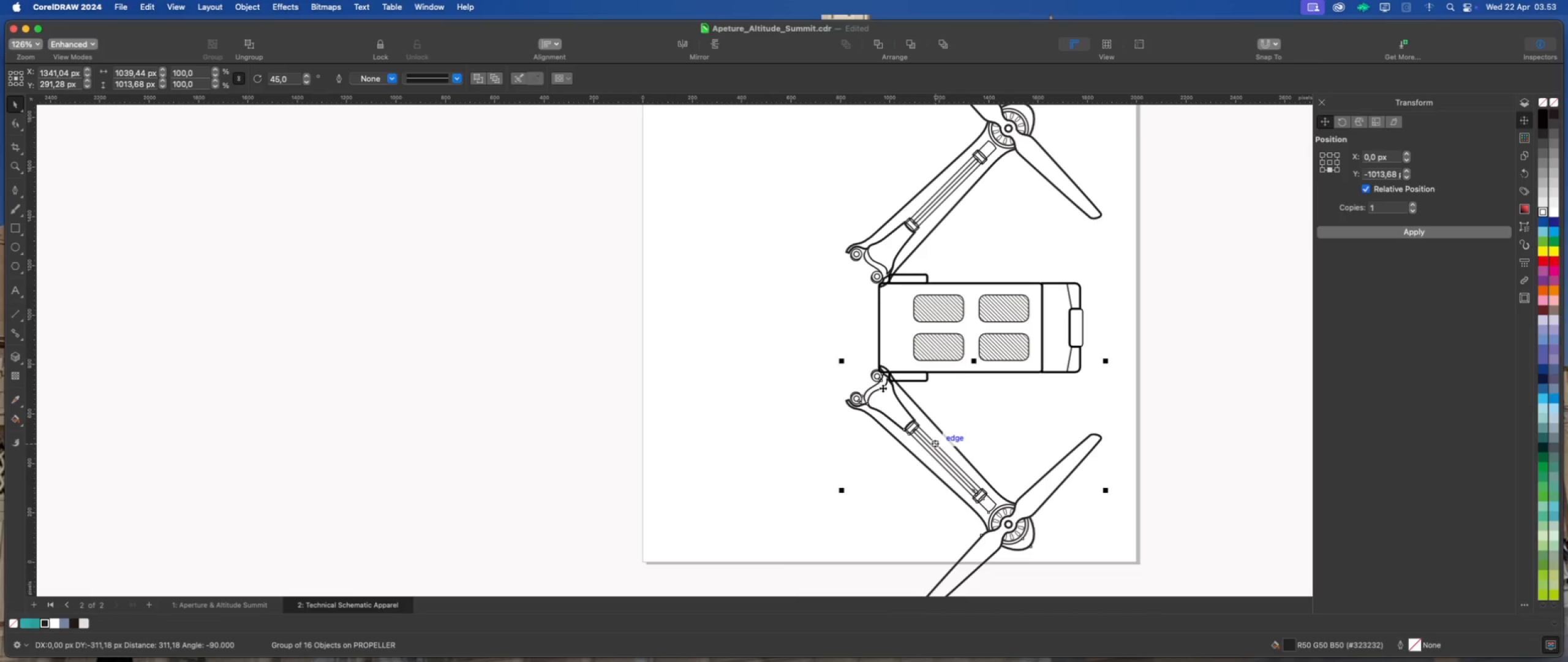 
hold_key(key=ShiftLeft, duration=5.61)
 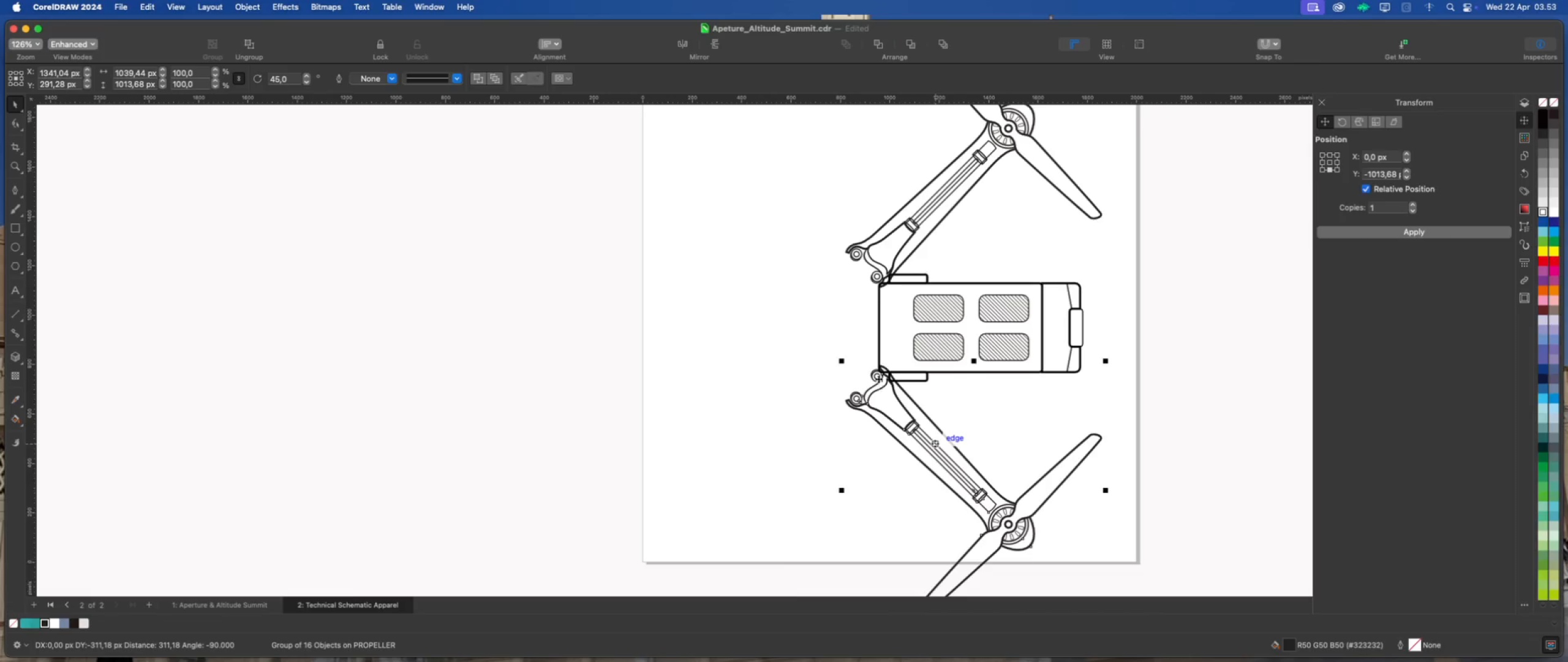 
scroll: coordinate [881, 375], scroll_direction: up, amount: 12.0
 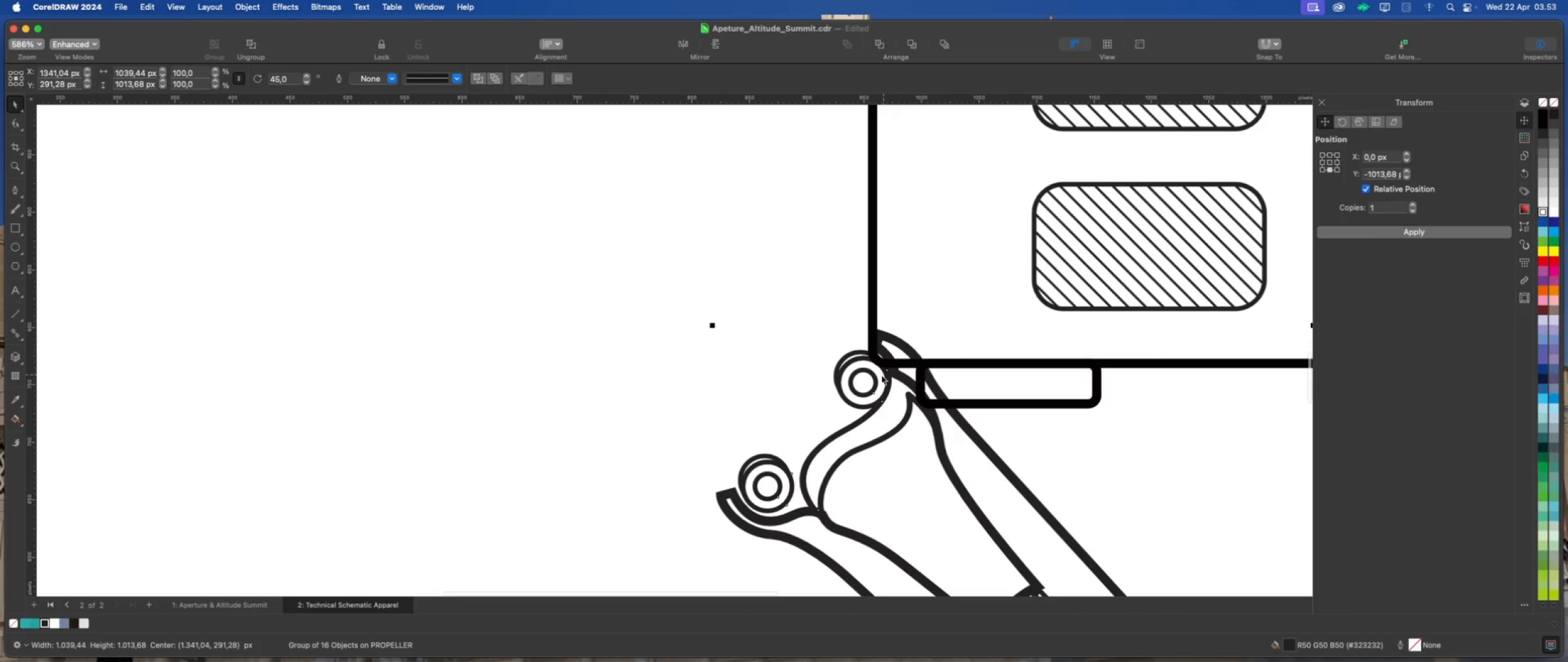 
key(ArrowDown)
 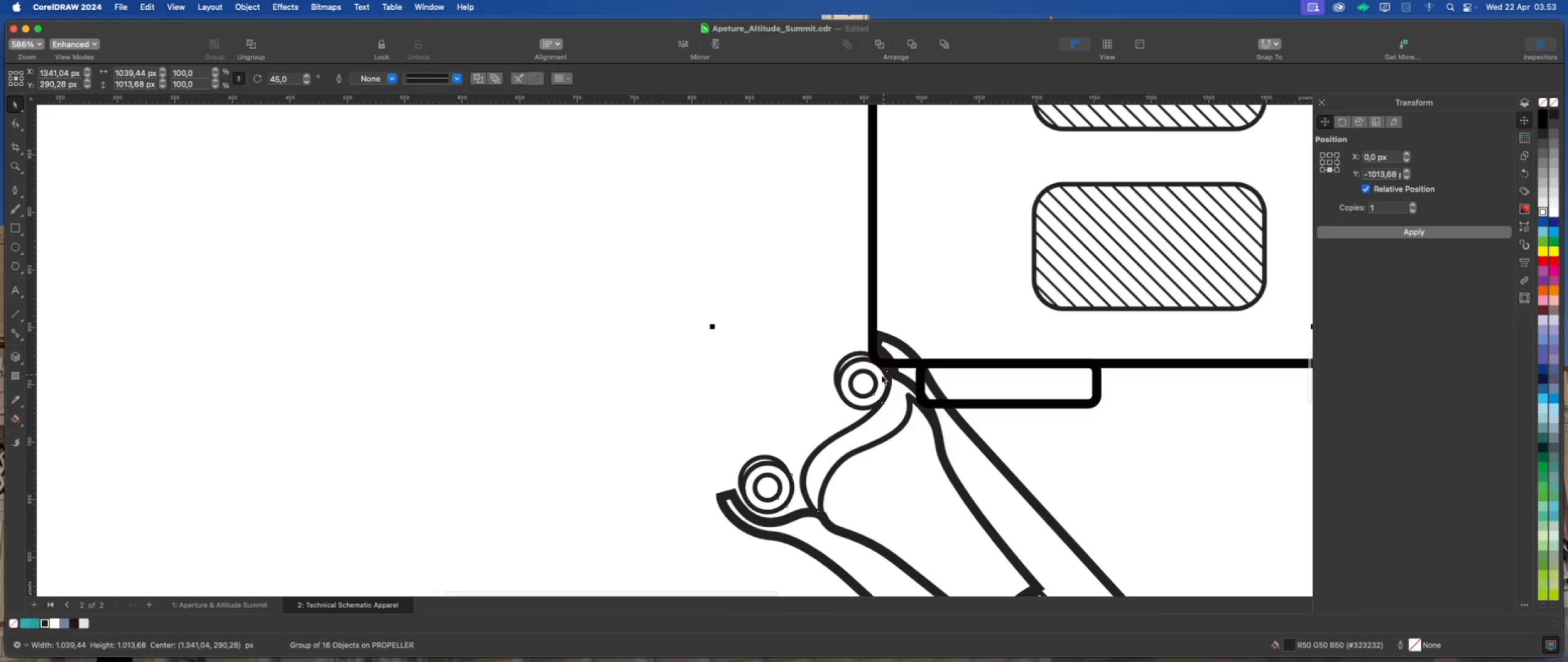 
key(ArrowDown)
 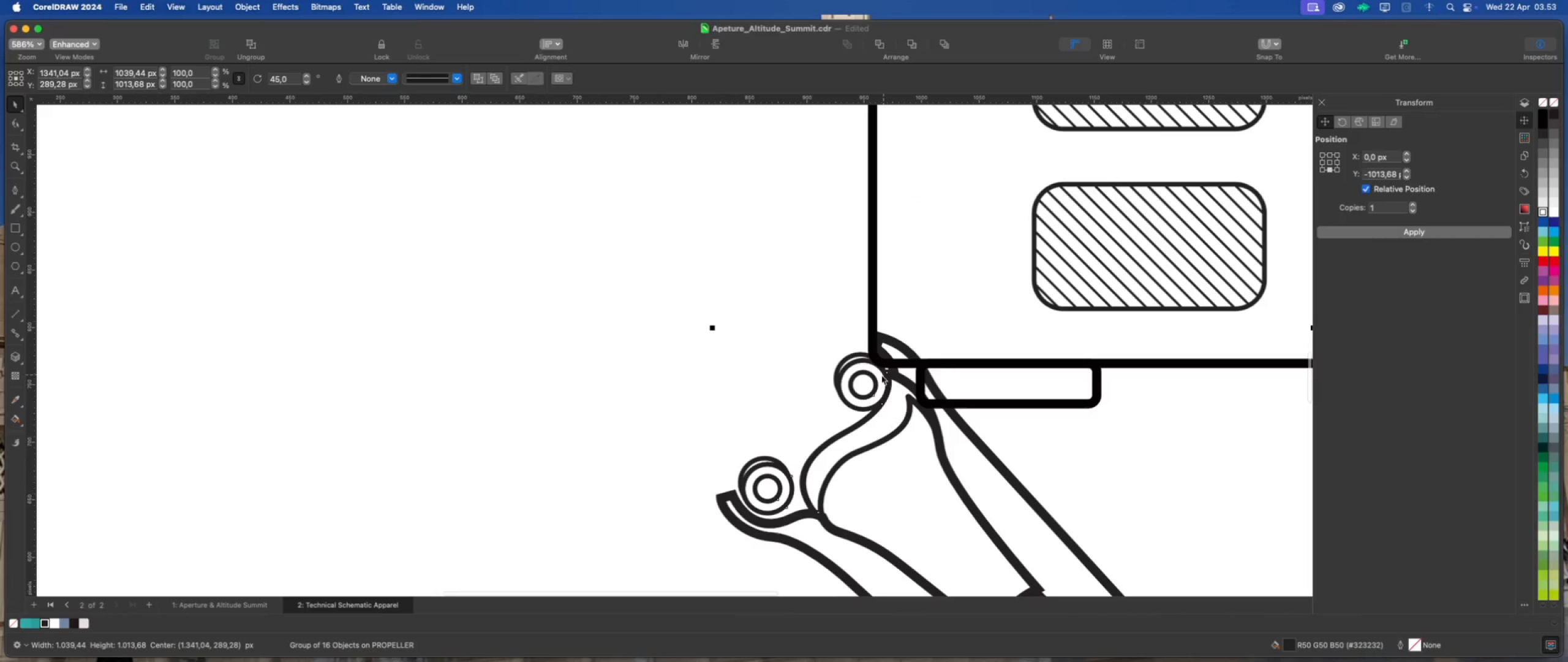 
key(ArrowDown)
 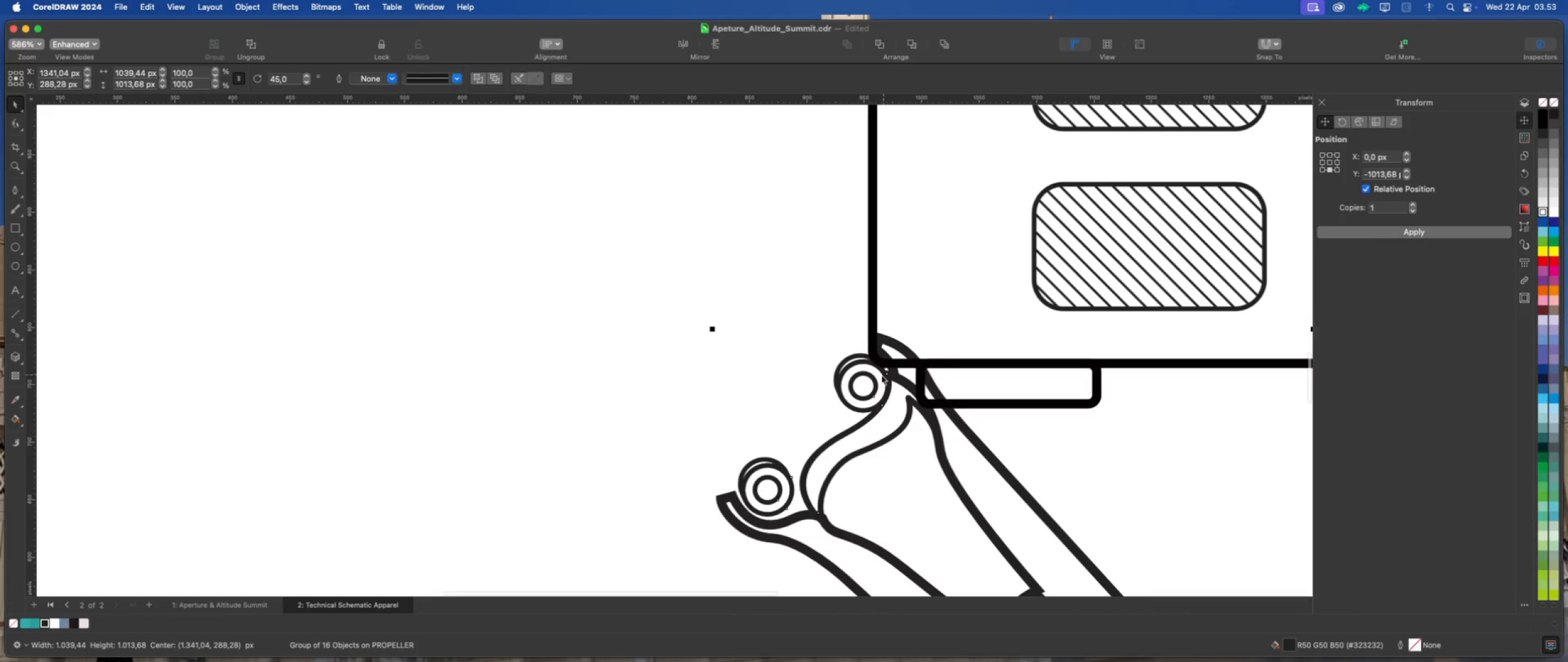 
key(ArrowDown)
 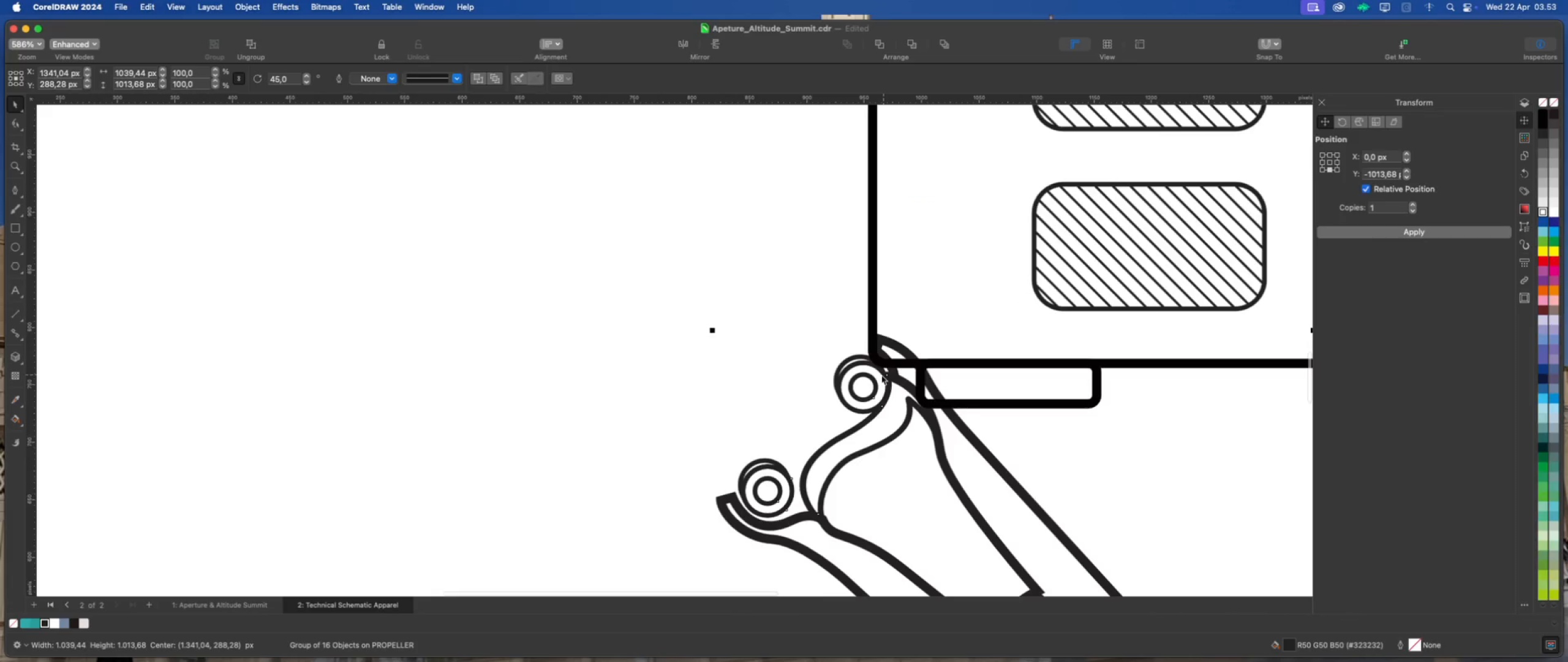 
key(ArrowDown)
 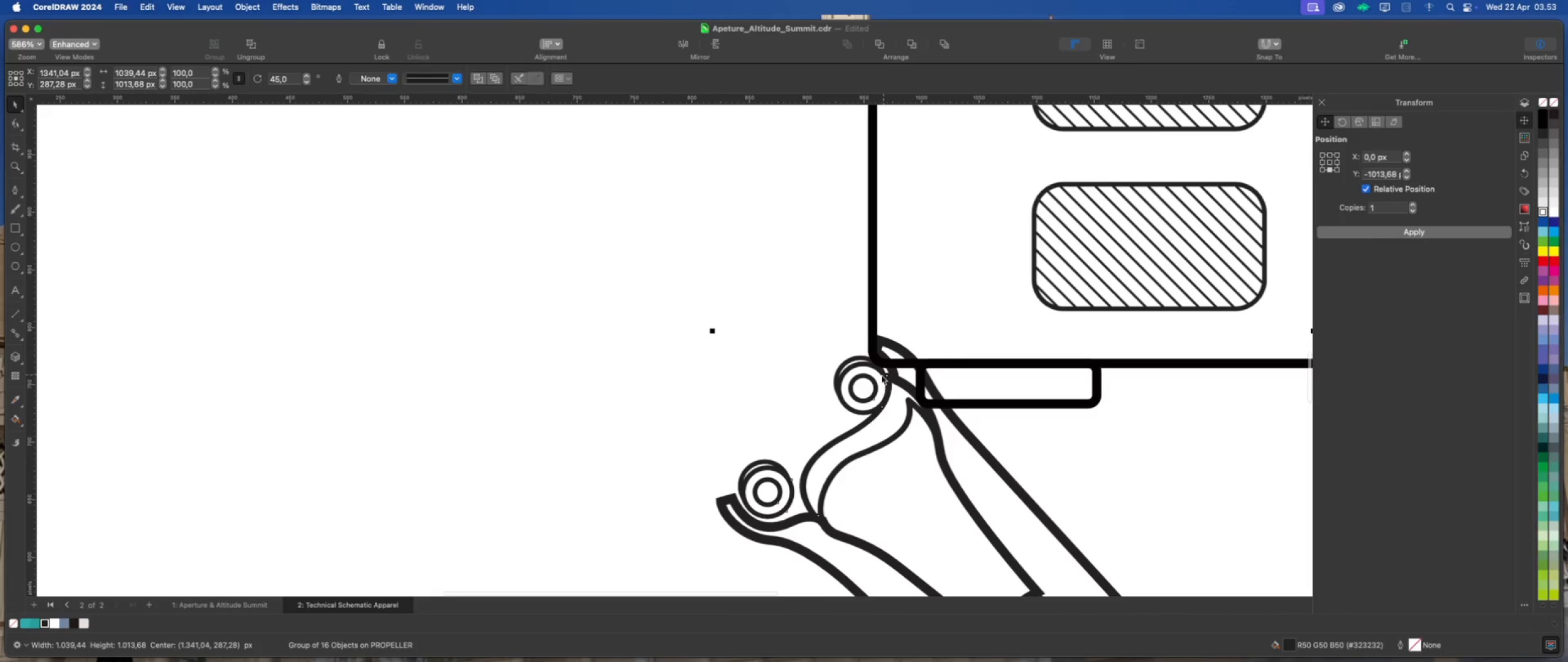 
key(ArrowDown)
 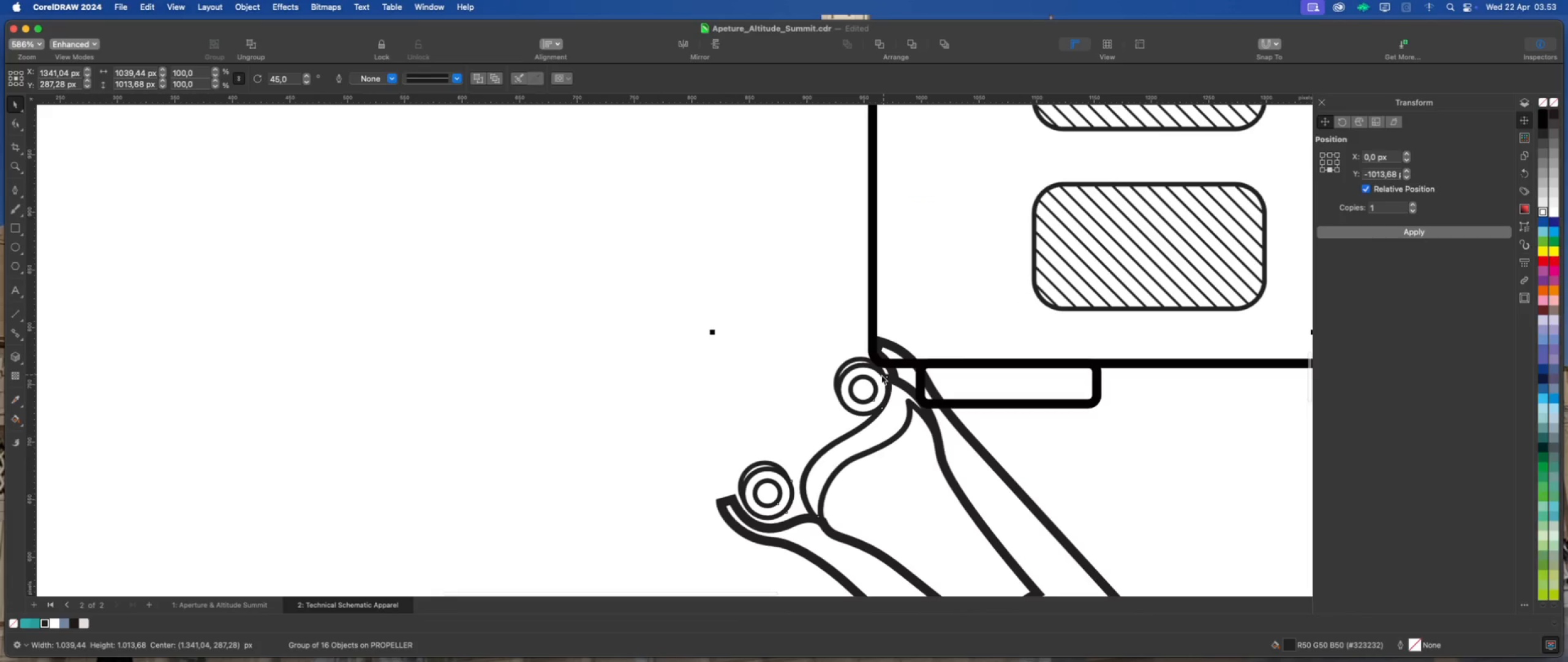 
key(ArrowDown)
 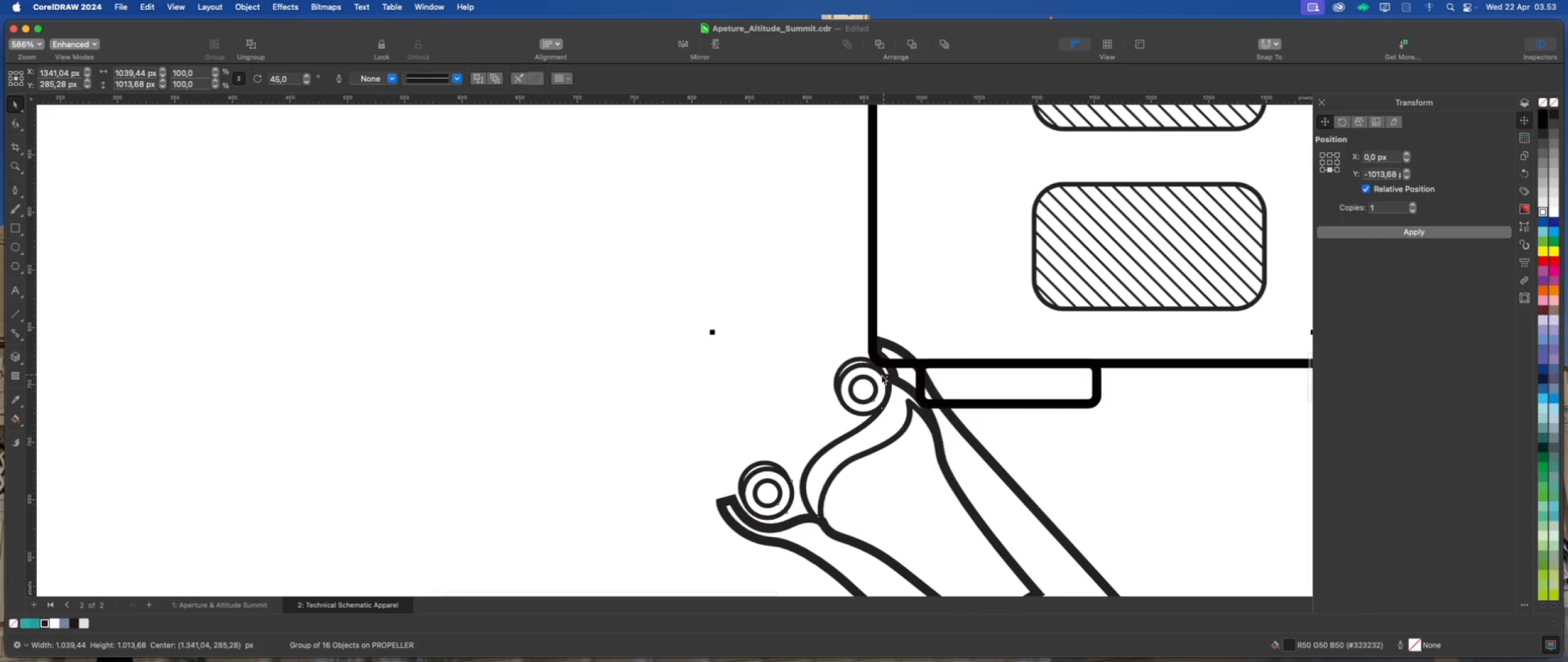 
key(ArrowDown)
 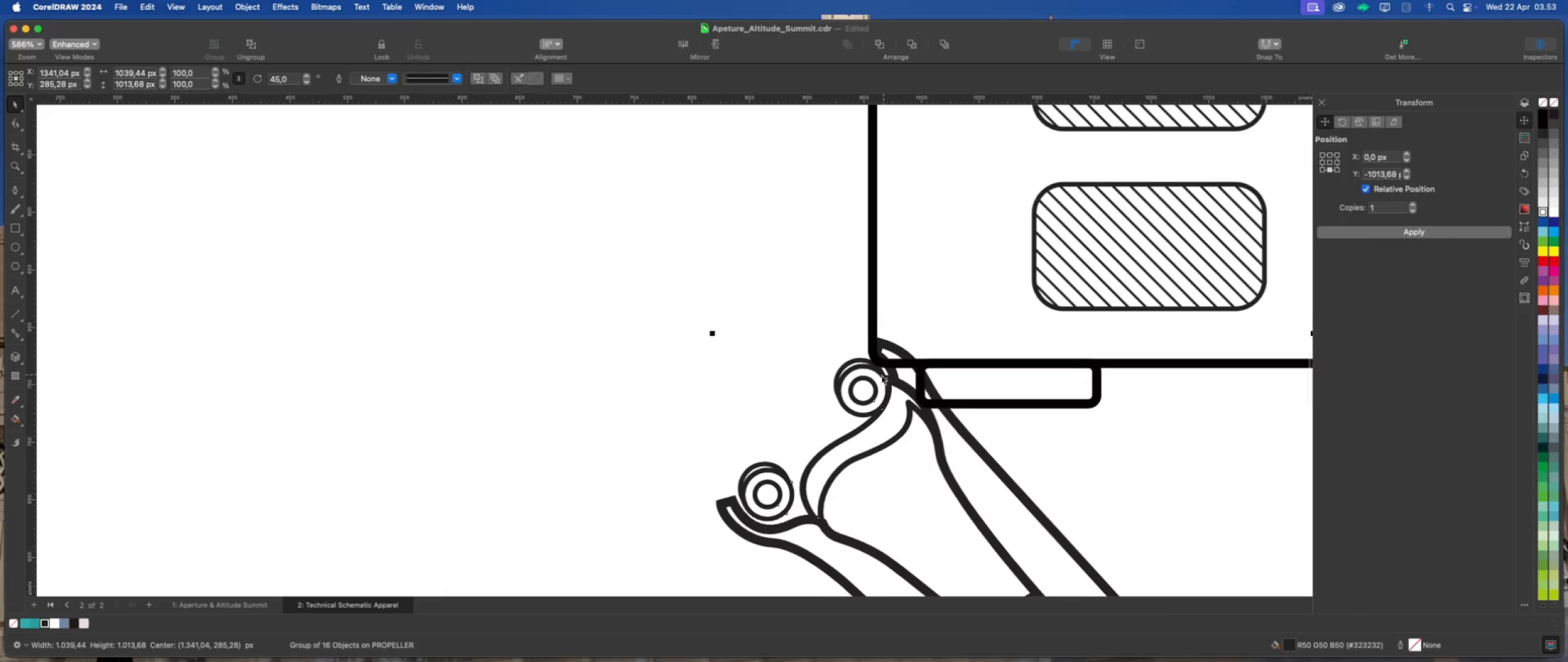 
key(ArrowDown)
 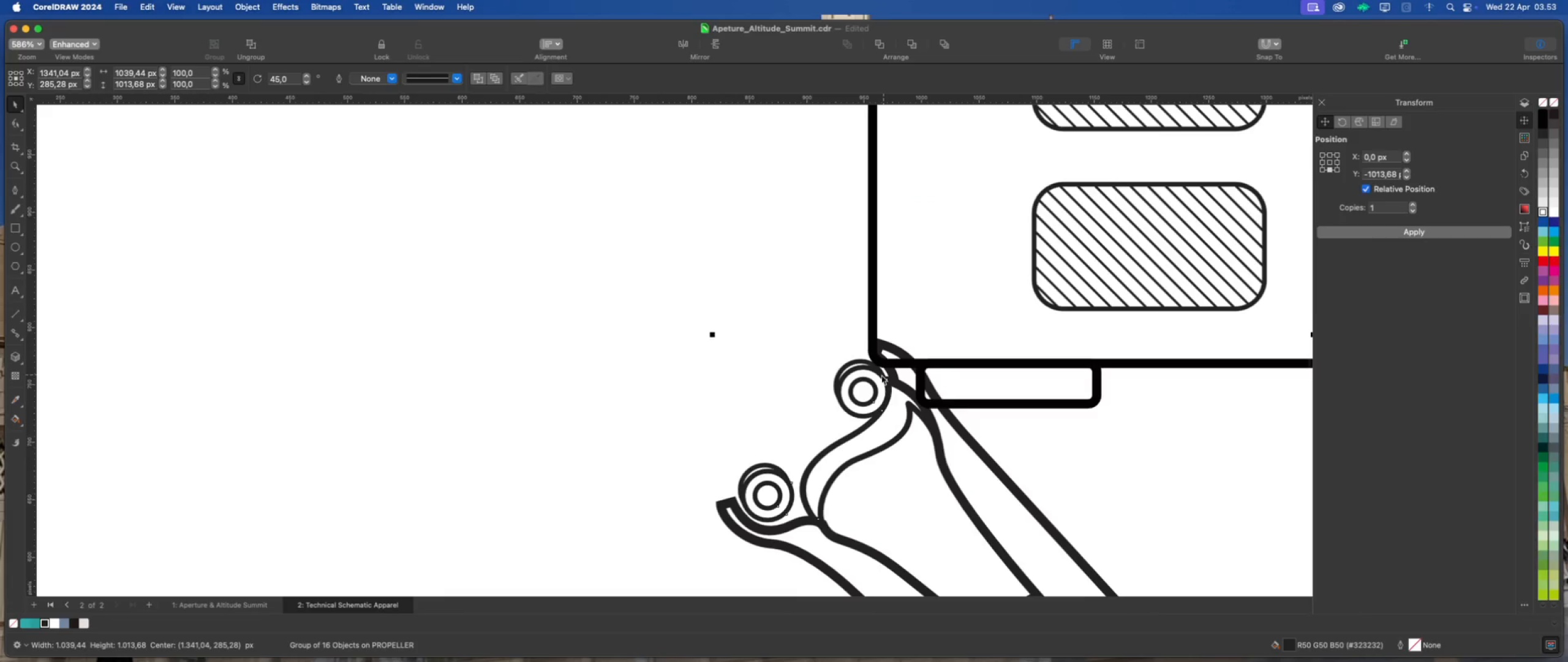 
key(ArrowDown)
 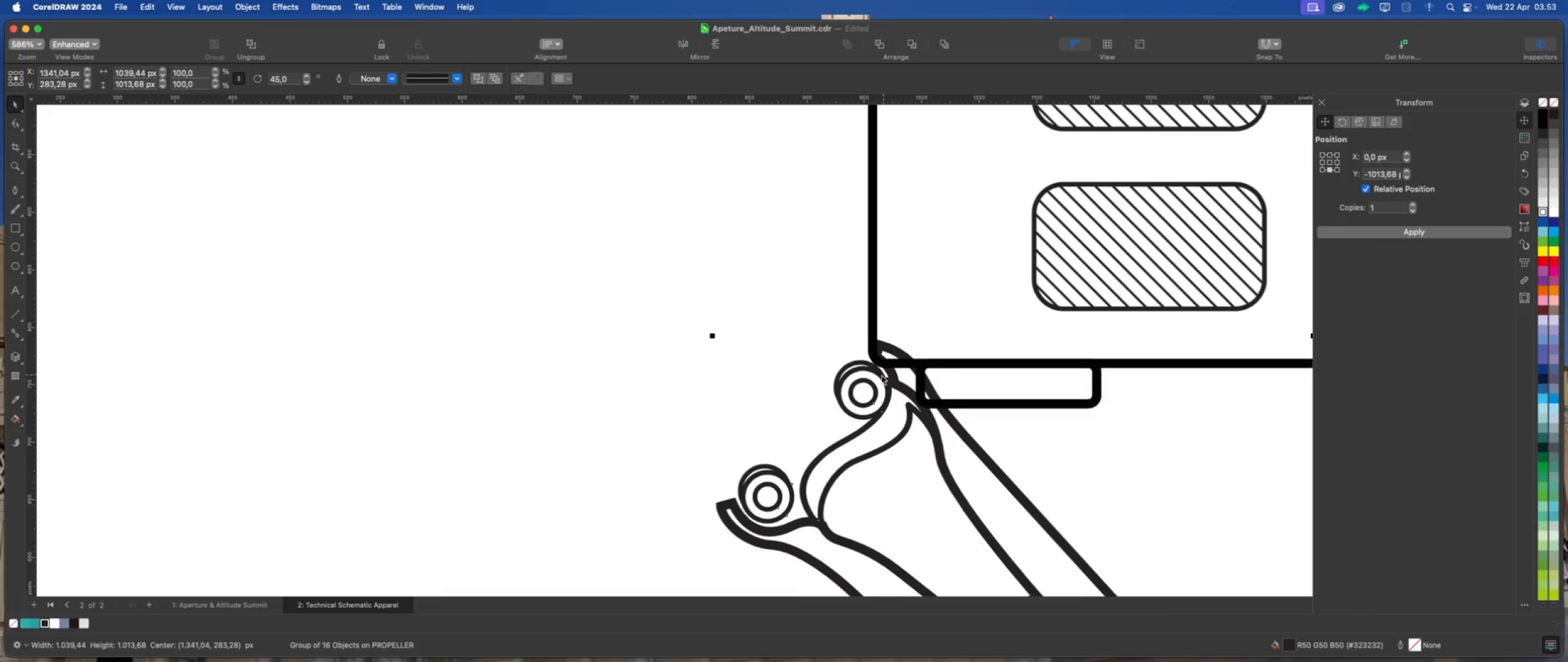 
key(ArrowDown)
 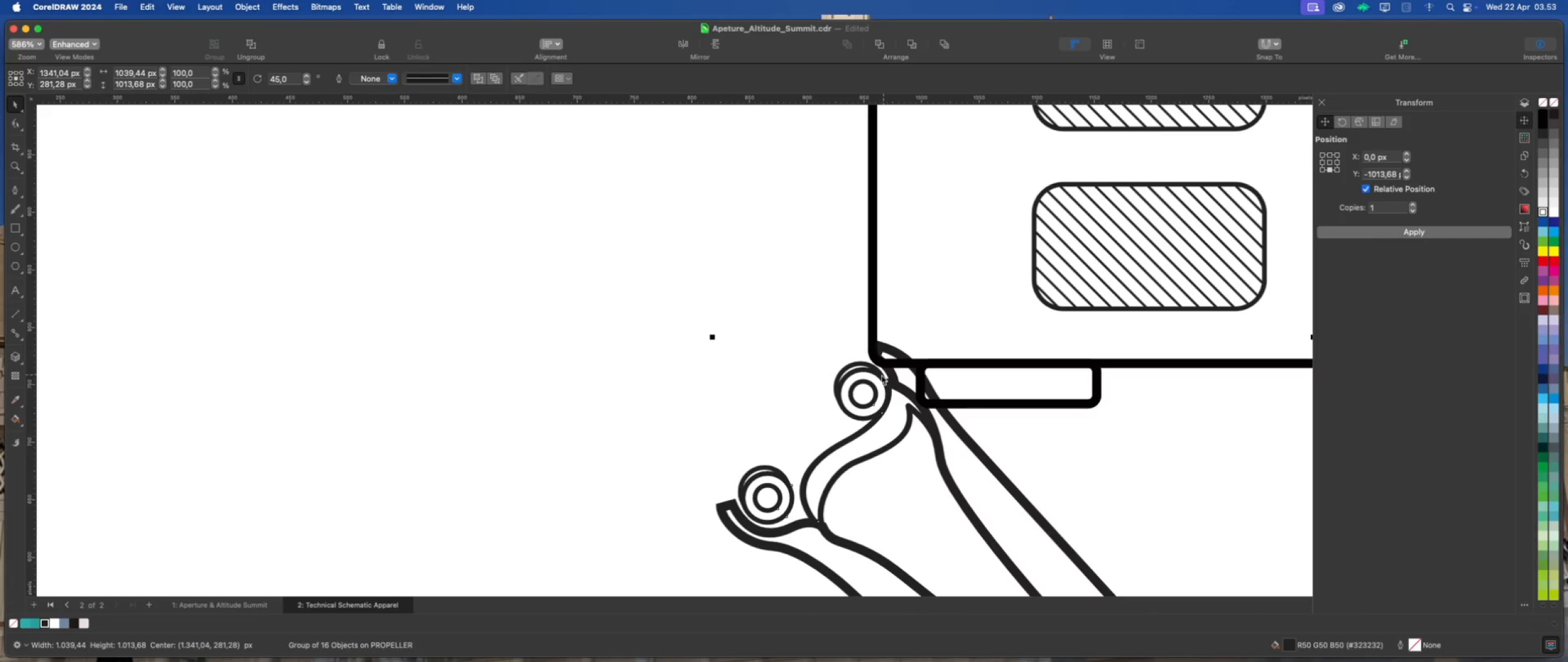 
key(ArrowDown)
 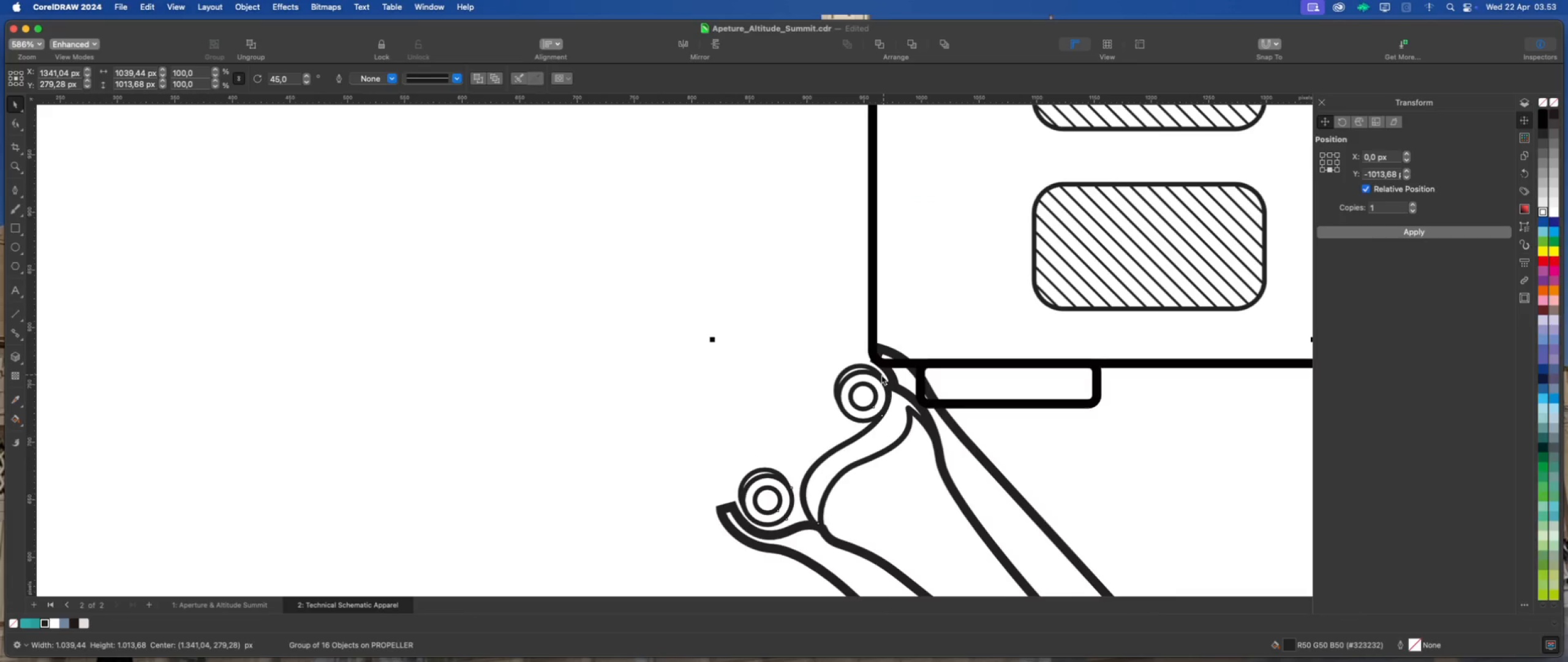 
key(ArrowUp)
 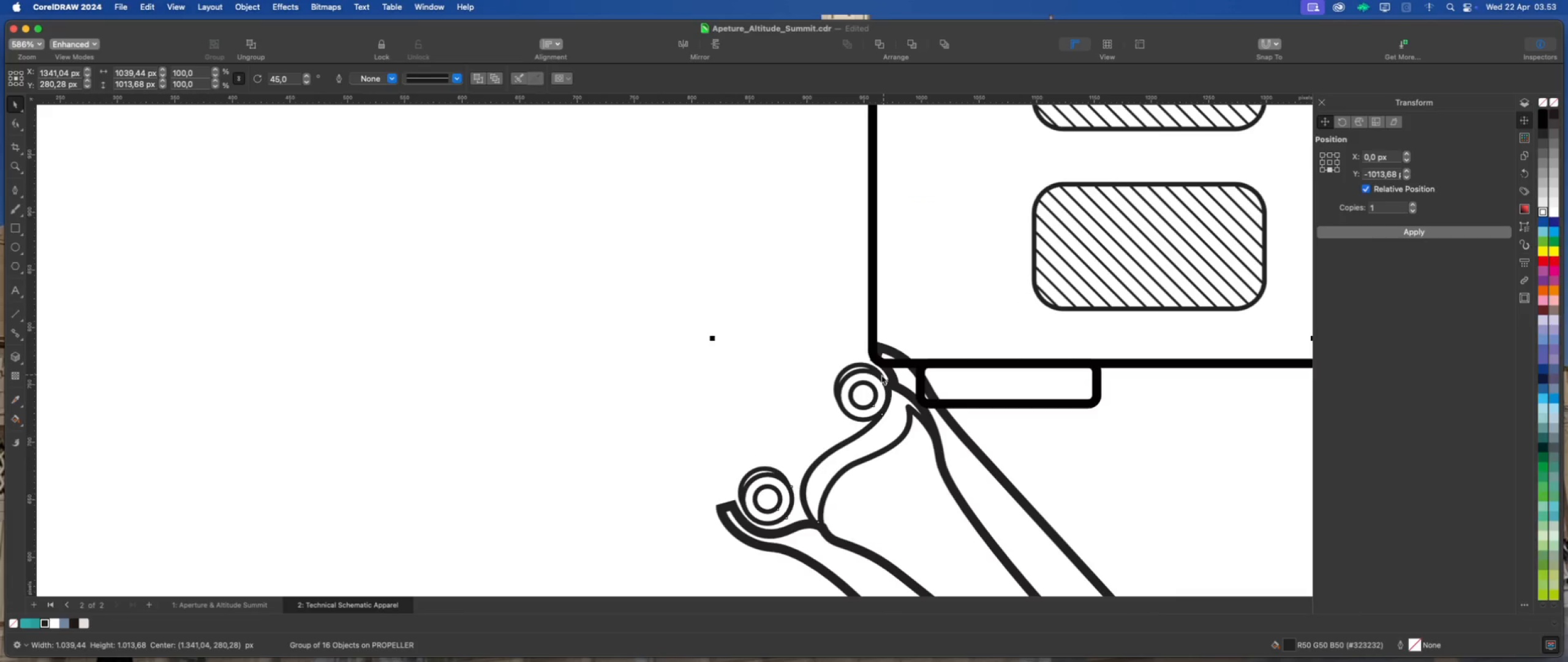 
scroll: coordinate [990, 311], scroll_direction: down, amount: 19.0
 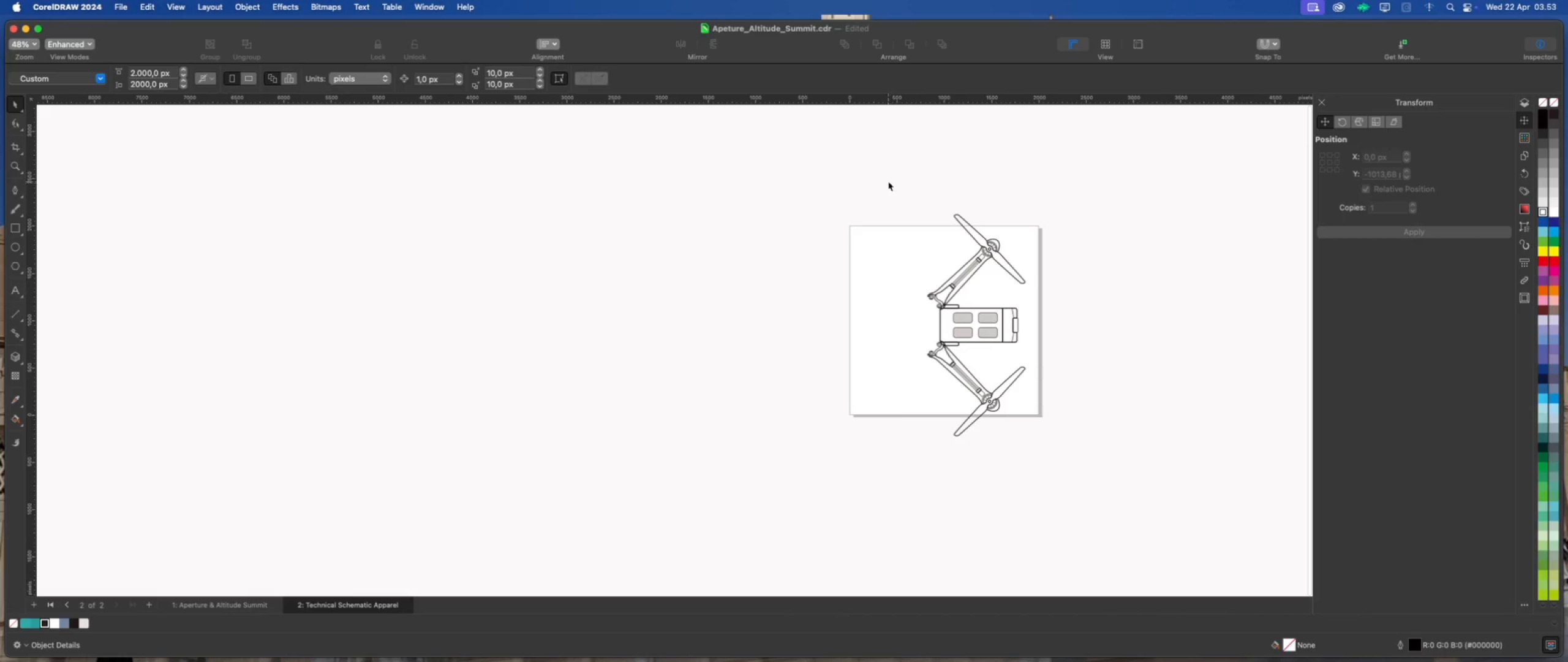 
left_click_drag(start_coordinate=[884, 178], to_coordinate=[1077, 491])
 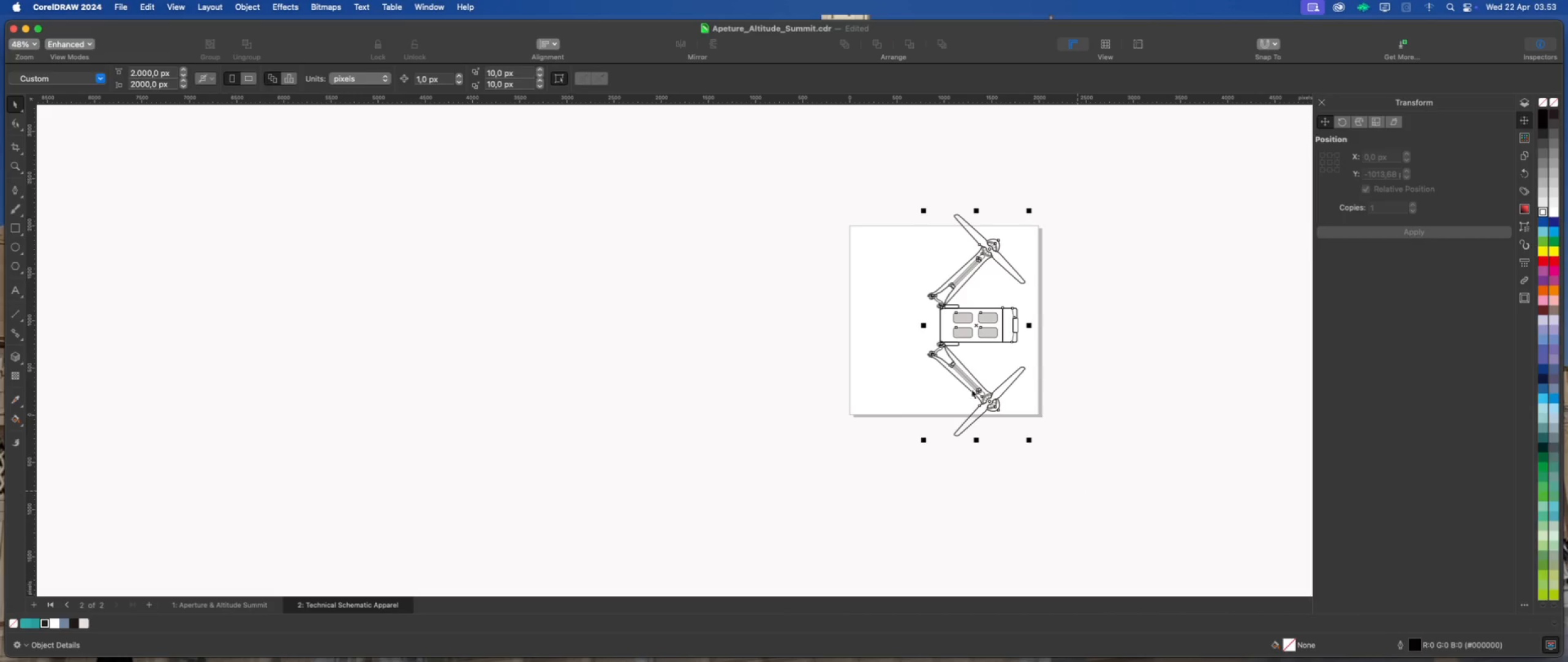 
scroll: coordinate [906, 349], scroll_direction: up, amount: 2.0
 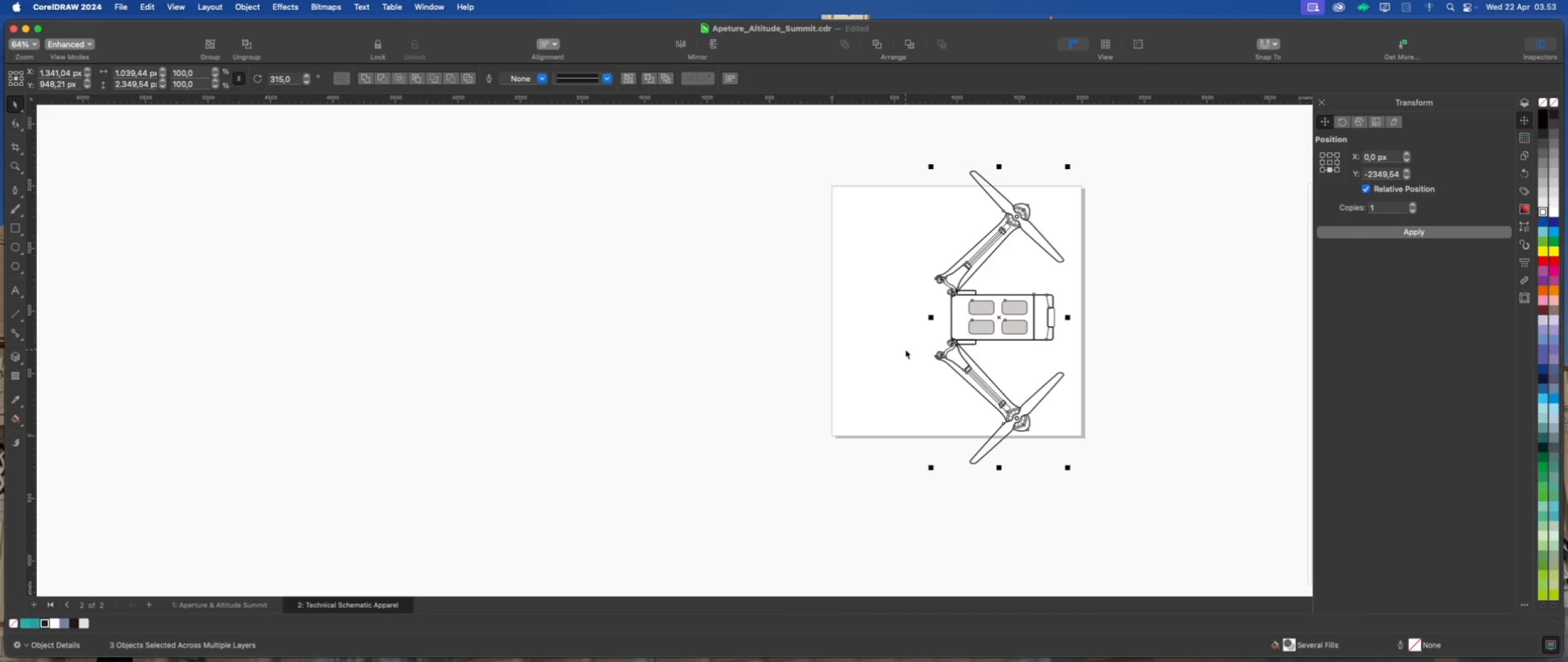 
key(Meta+G)
 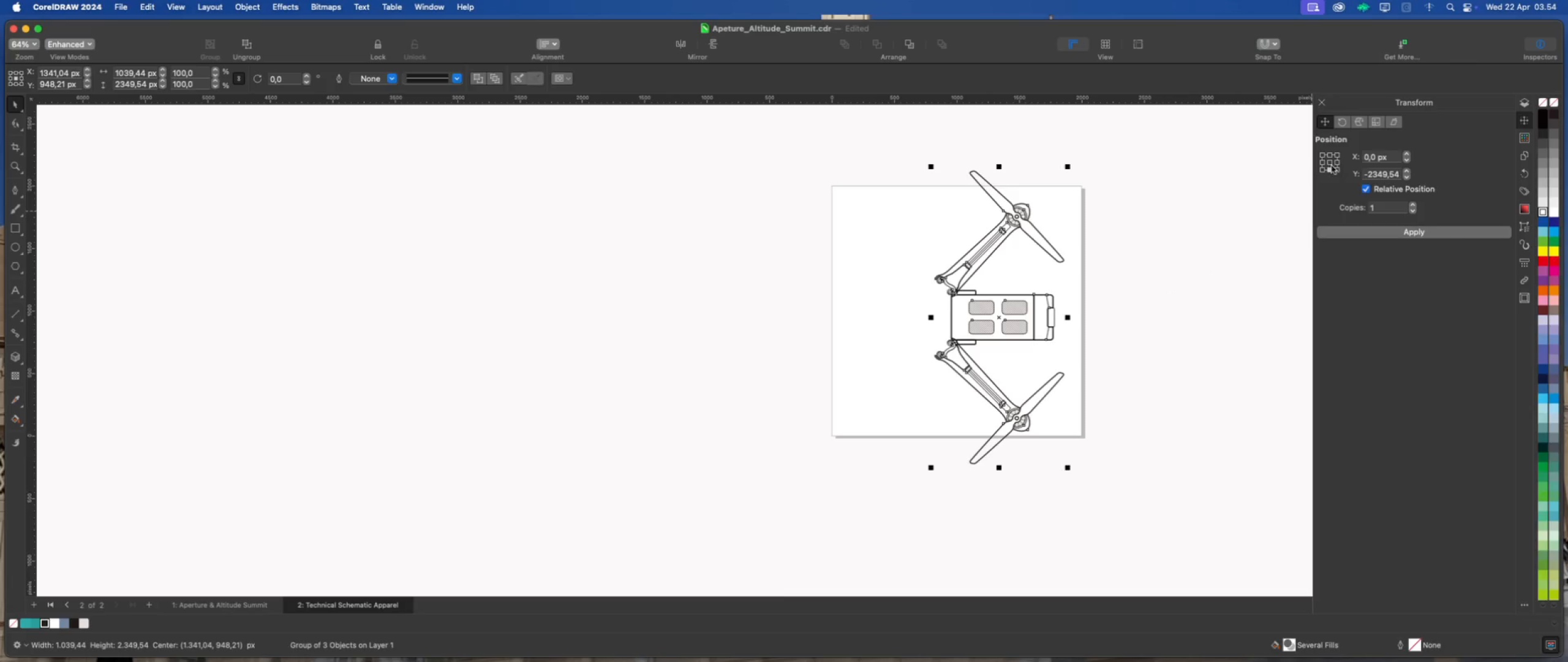 
left_click([1323, 164])
 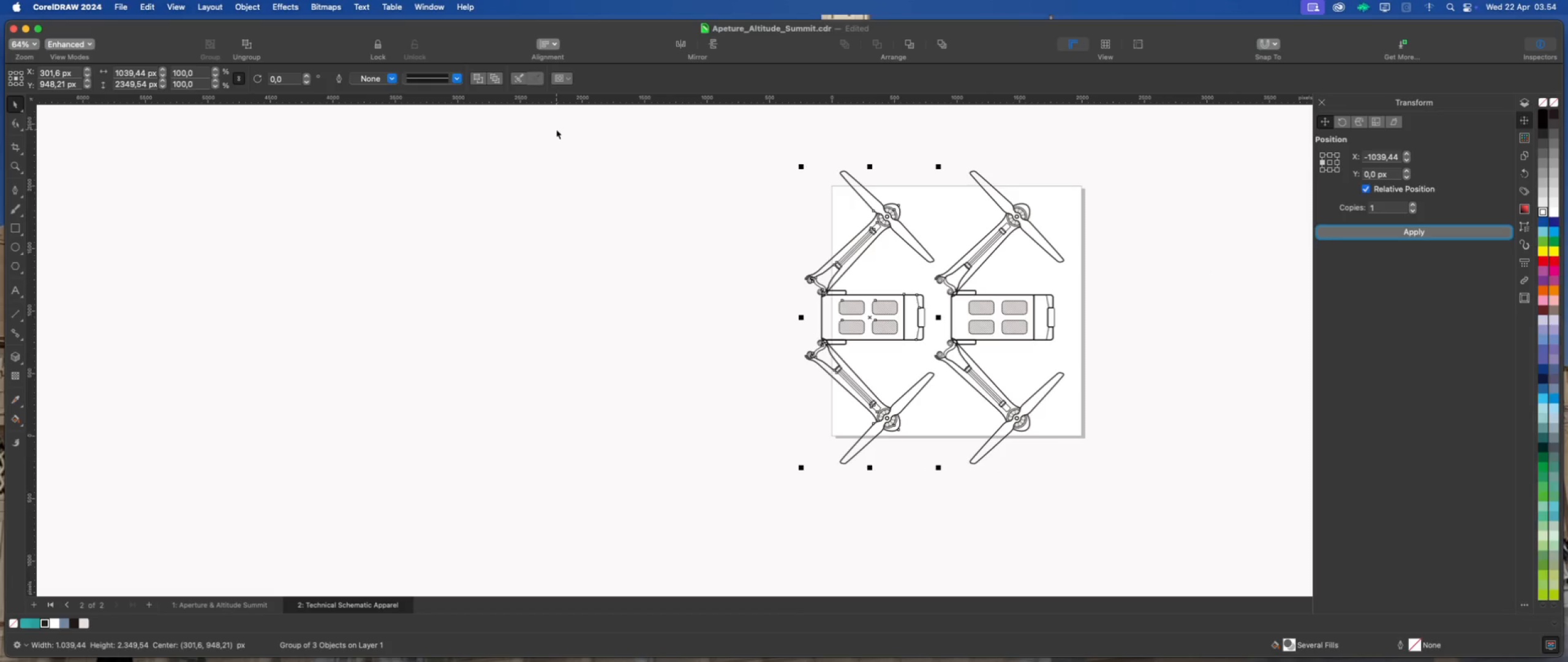 
left_click([679, 45])
 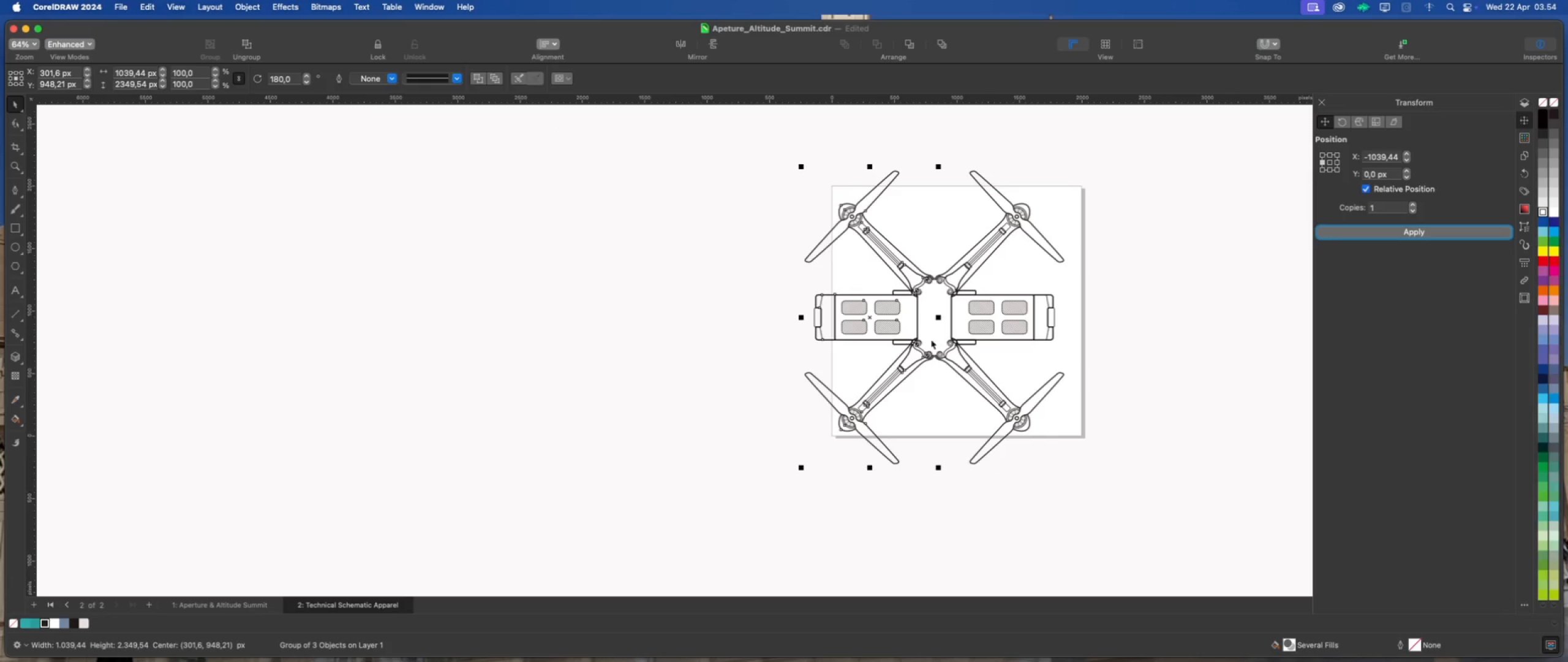 
scroll: coordinate [925, 330], scroll_direction: up, amount: 2.0
 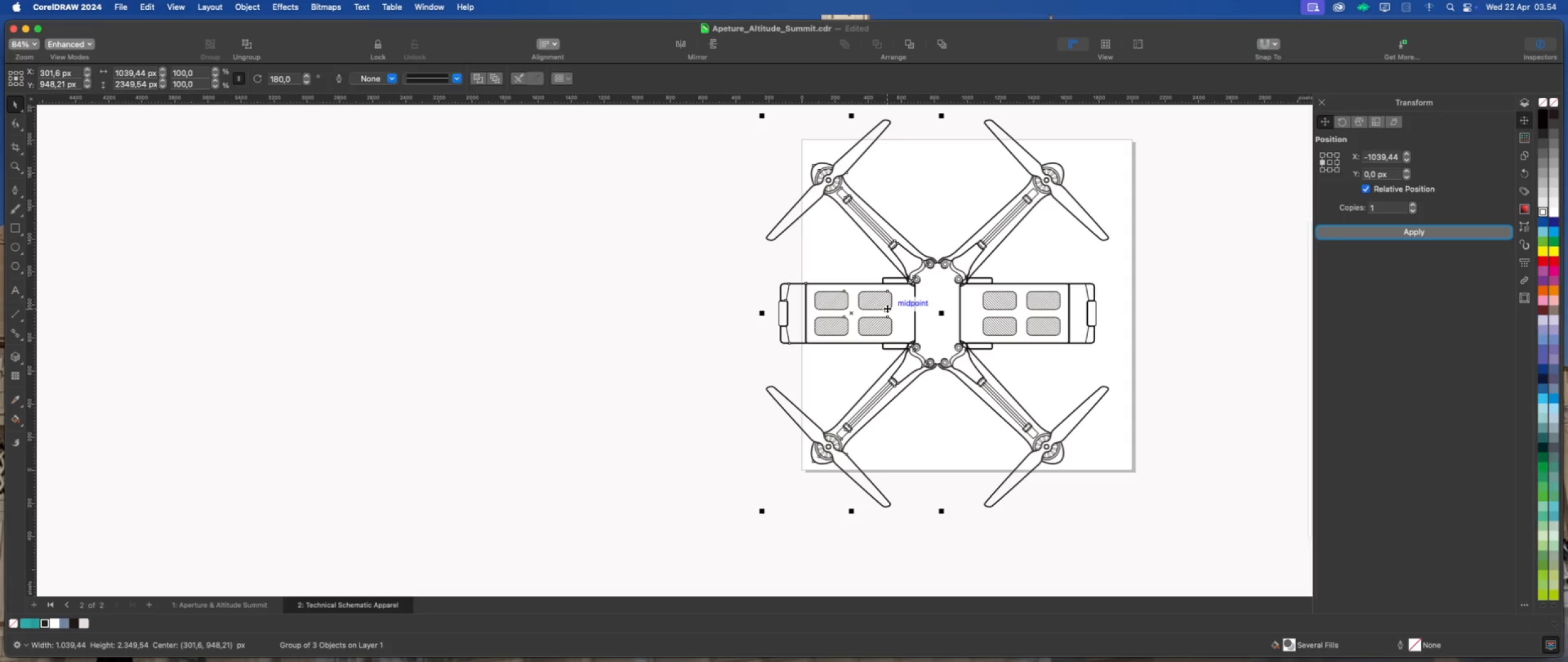 
left_click_drag(start_coordinate=[887, 308], to_coordinate=[828, 313])
 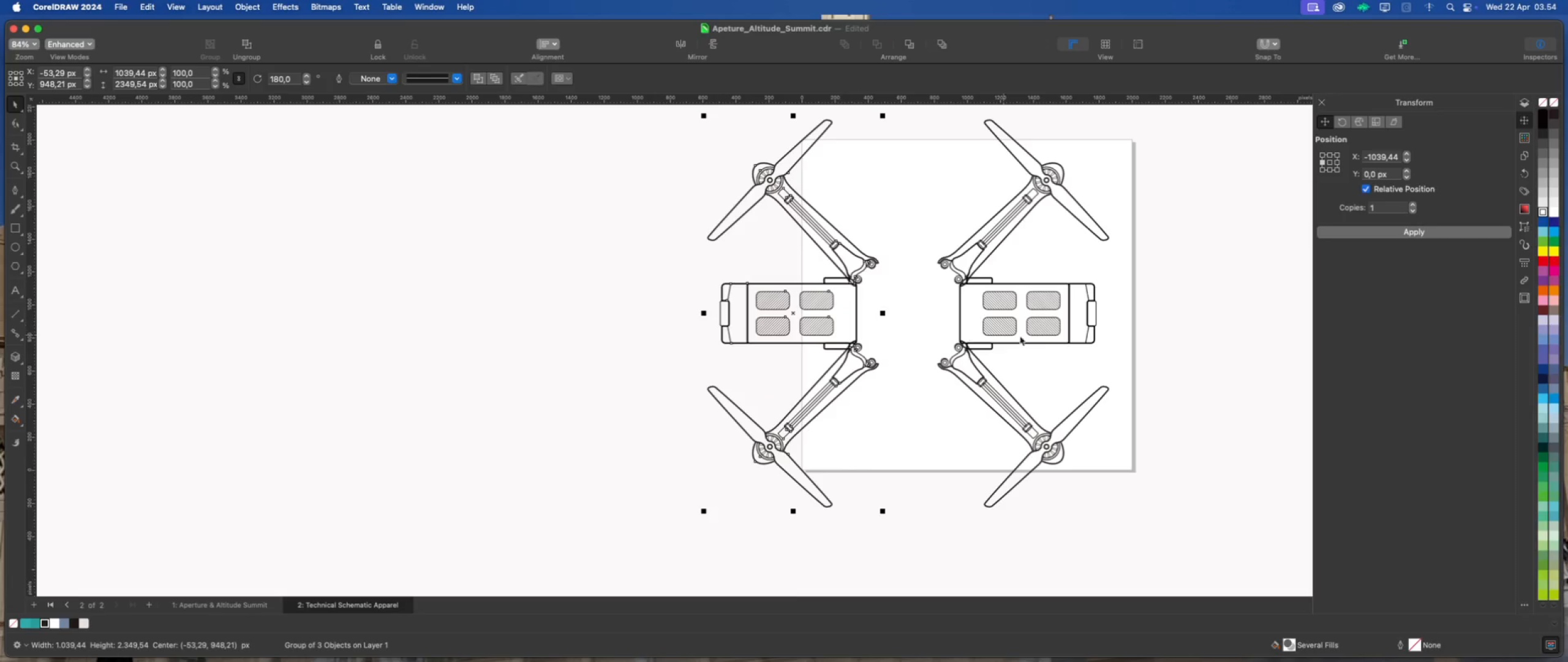 
hold_key(key=ShiftLeft, duration=4.56)
 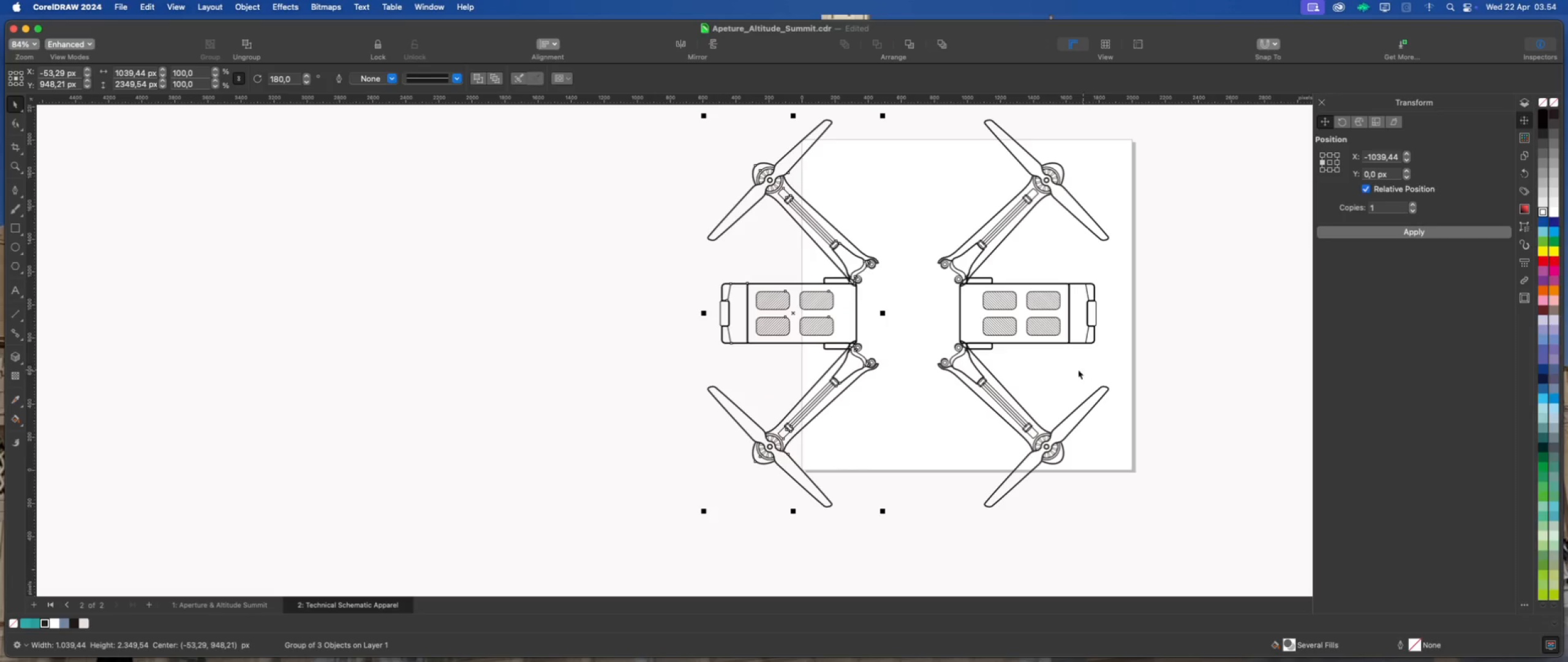 
left_click([1065, 370])
 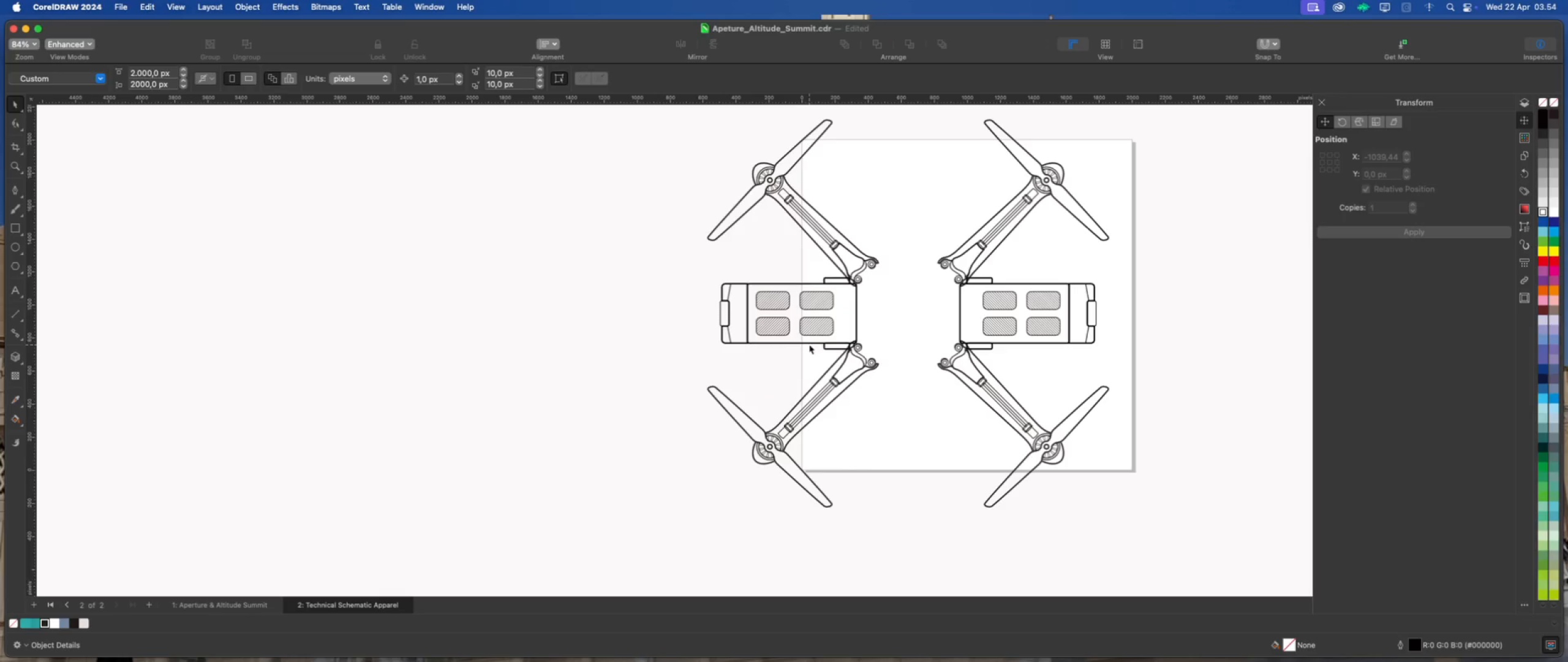 
left_click([809, 341])
 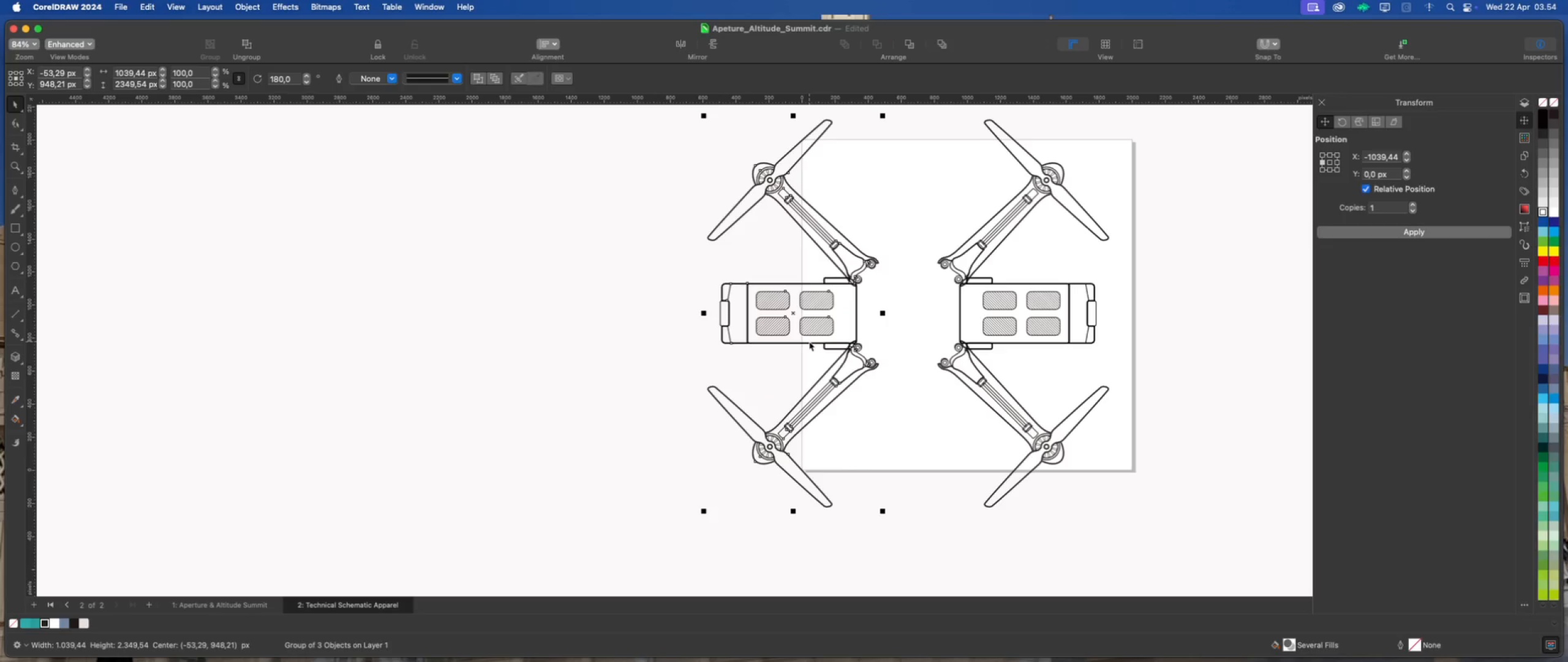 
key(Meta+U)
 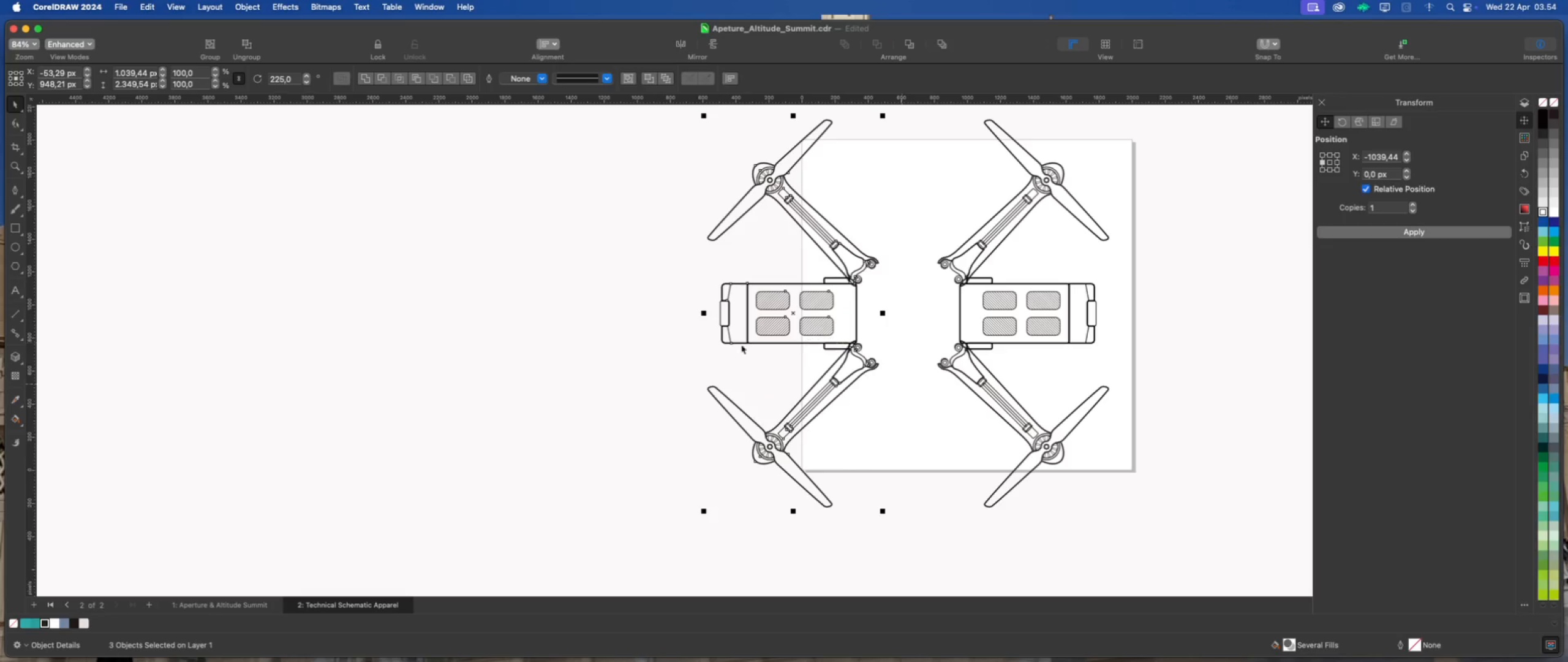 
left_click([652, 294])
 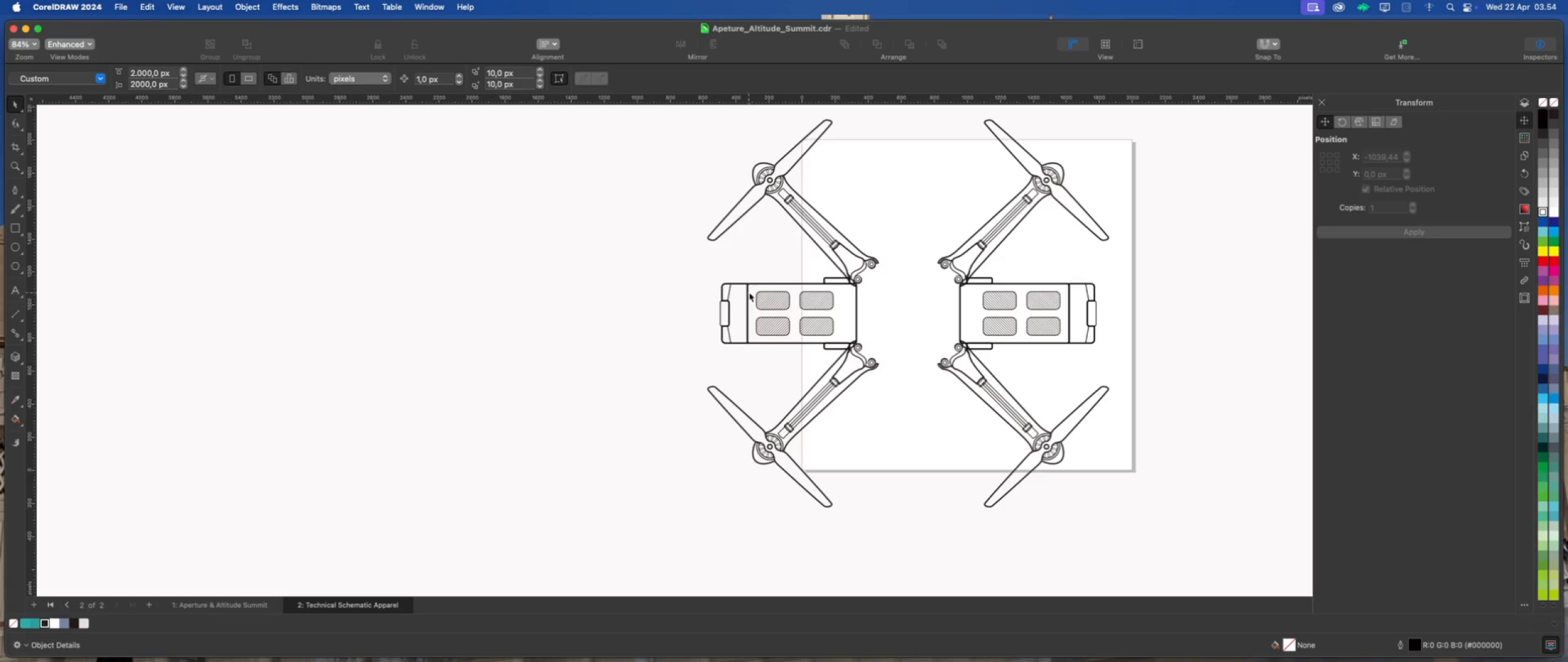 
left_click([758, 295])
 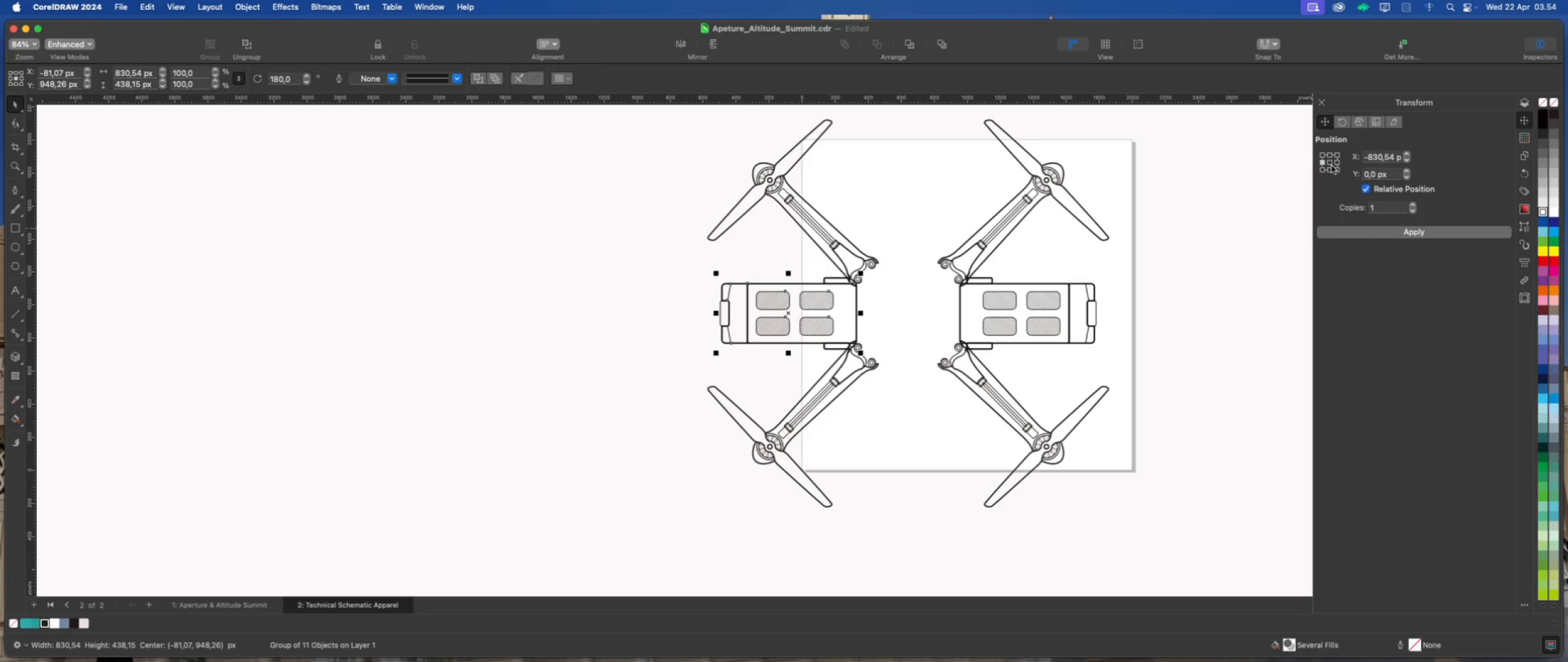 
left_click([1332, 169])
 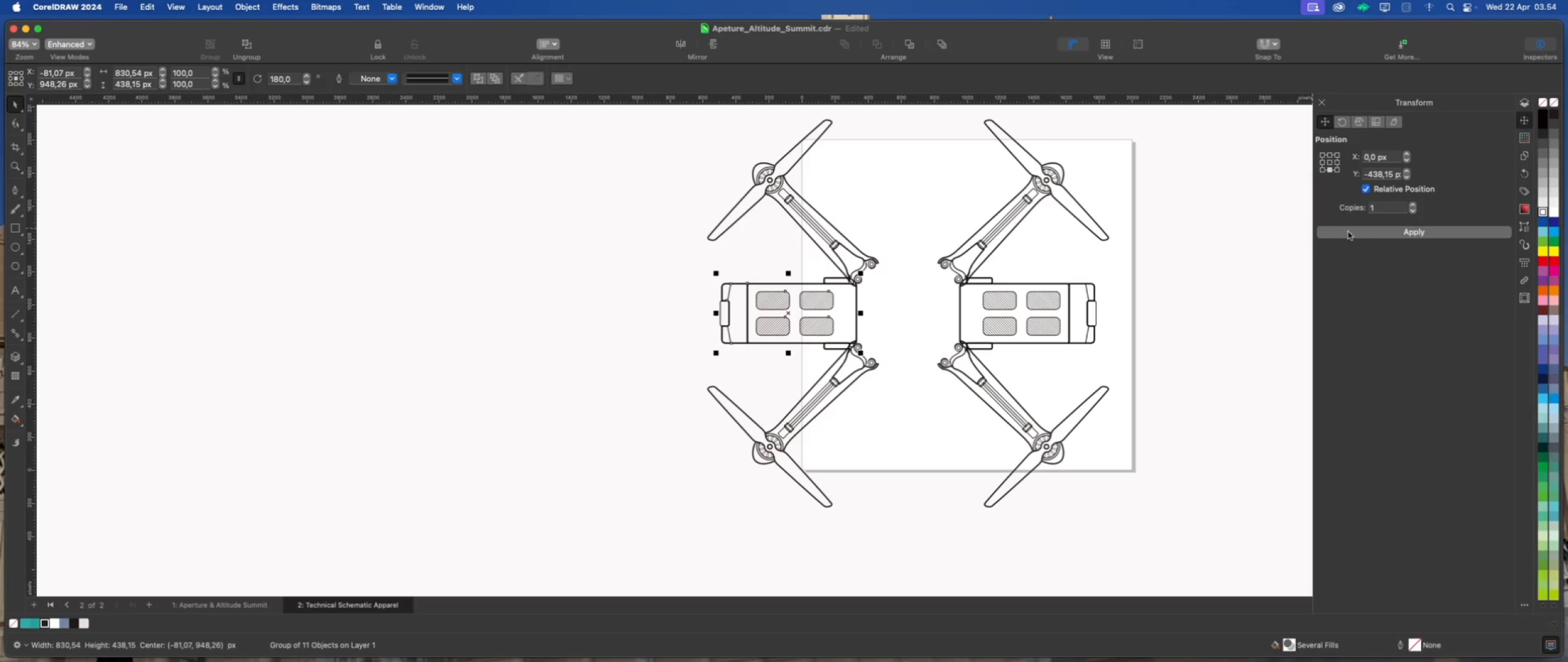 
left_click([1349, 235])
 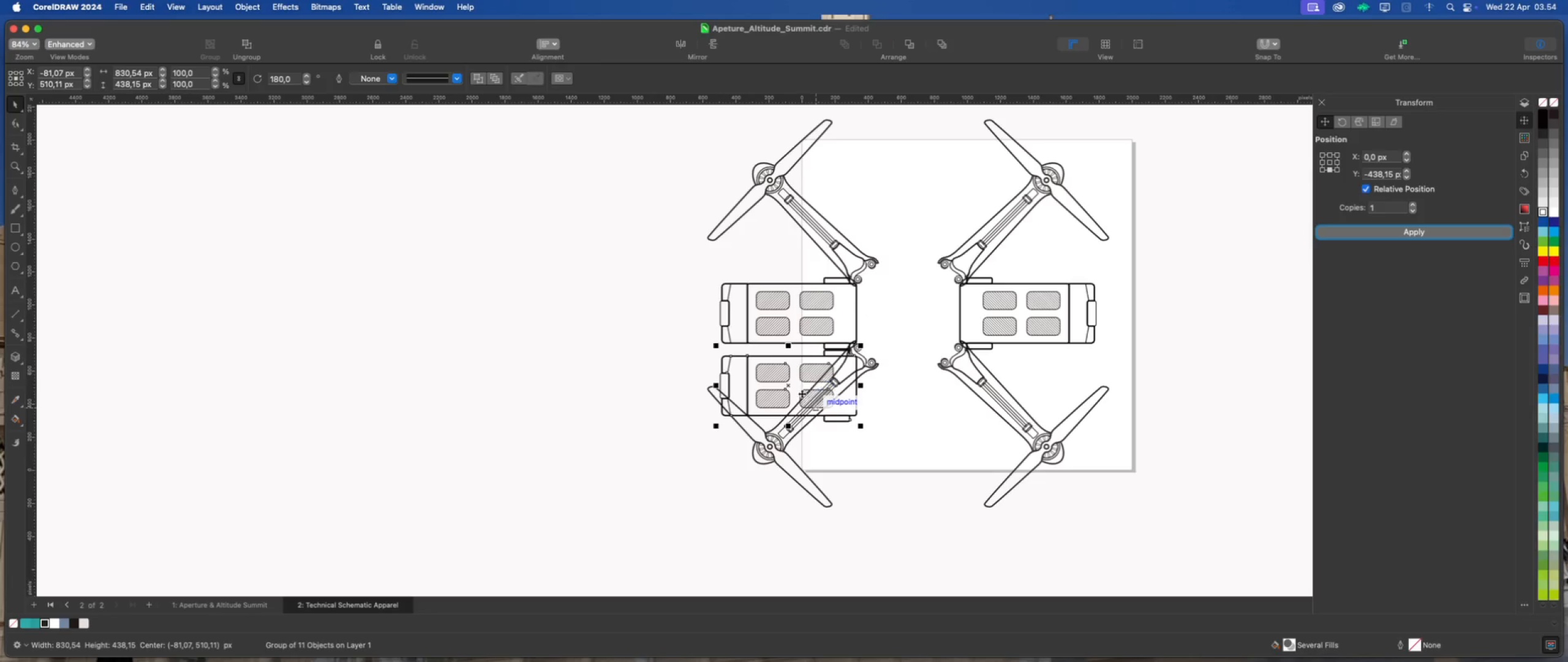 
left_click_drag(start_coordinate=[791, 388], to_coordinate=[889, 394])
 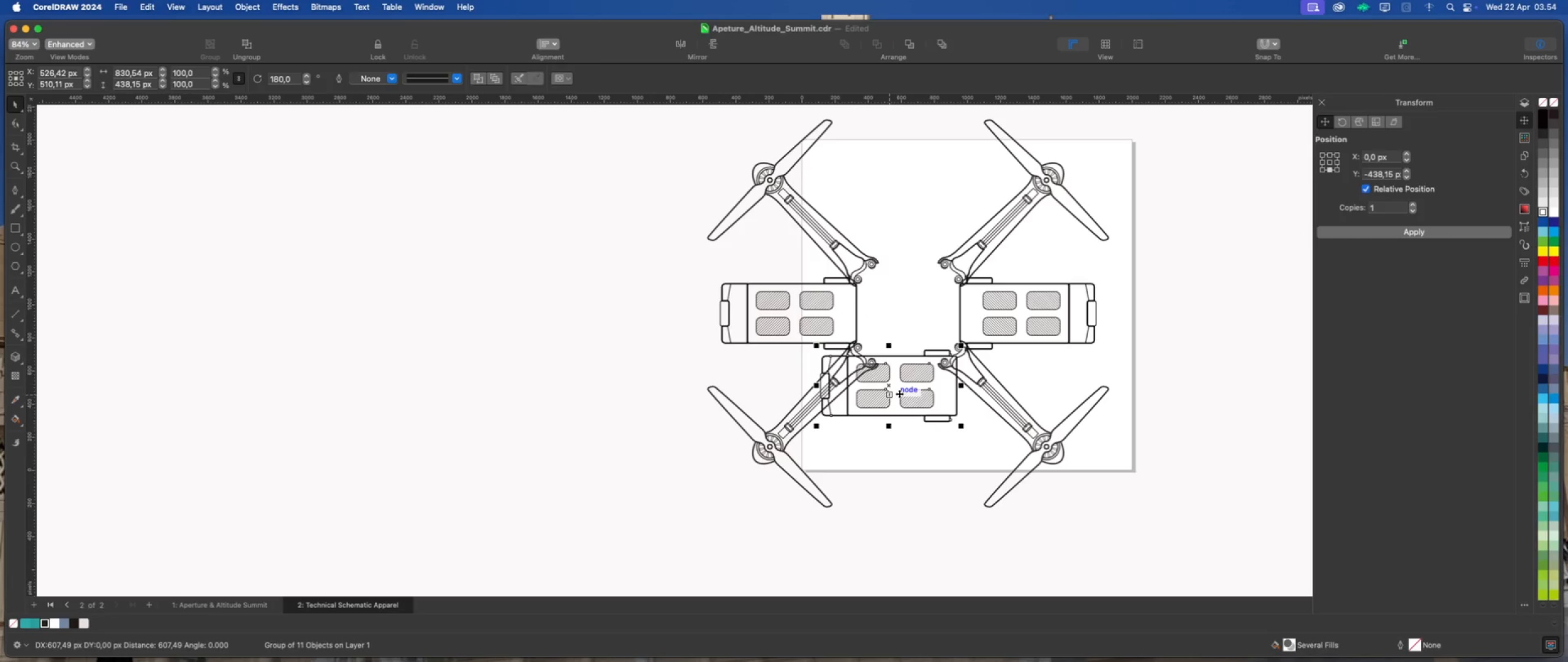 
hold_key(key=ShiftLeft, duration=0.98)
 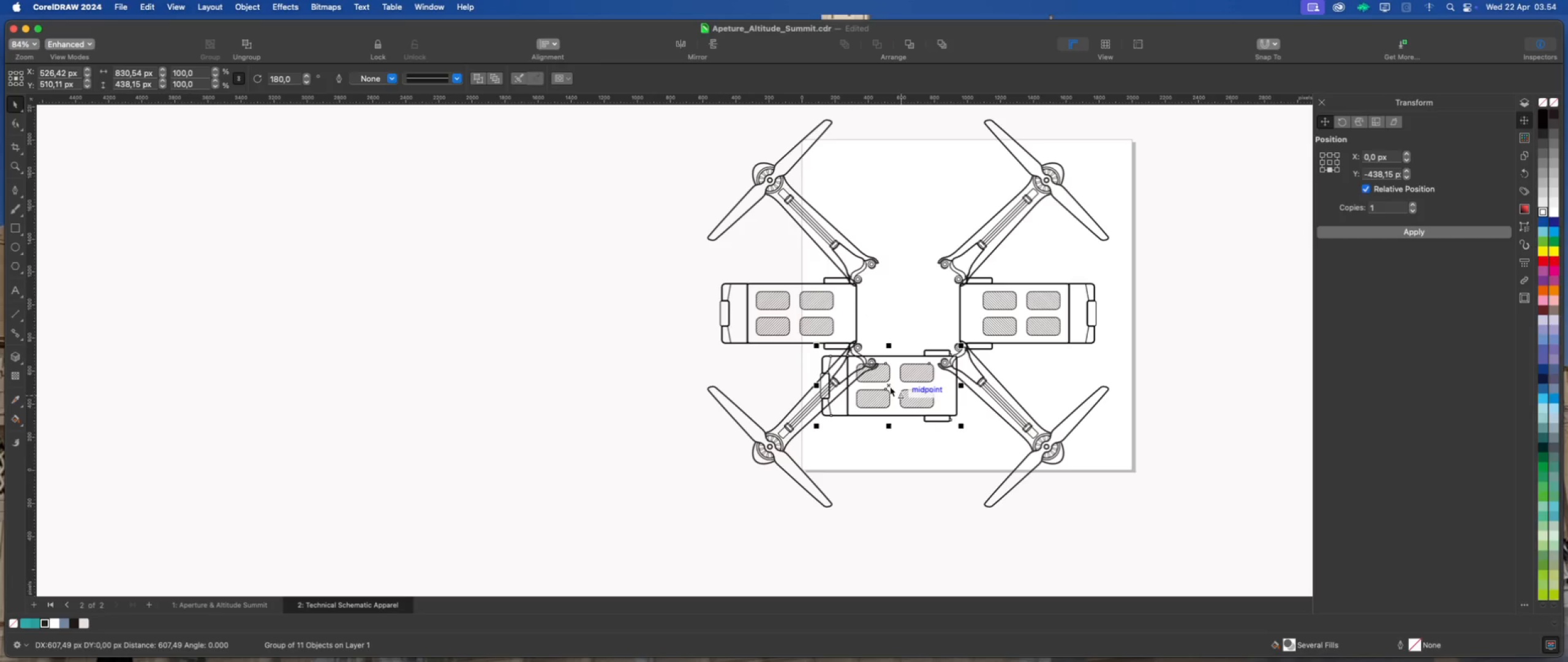 
left_click([888, 386])
 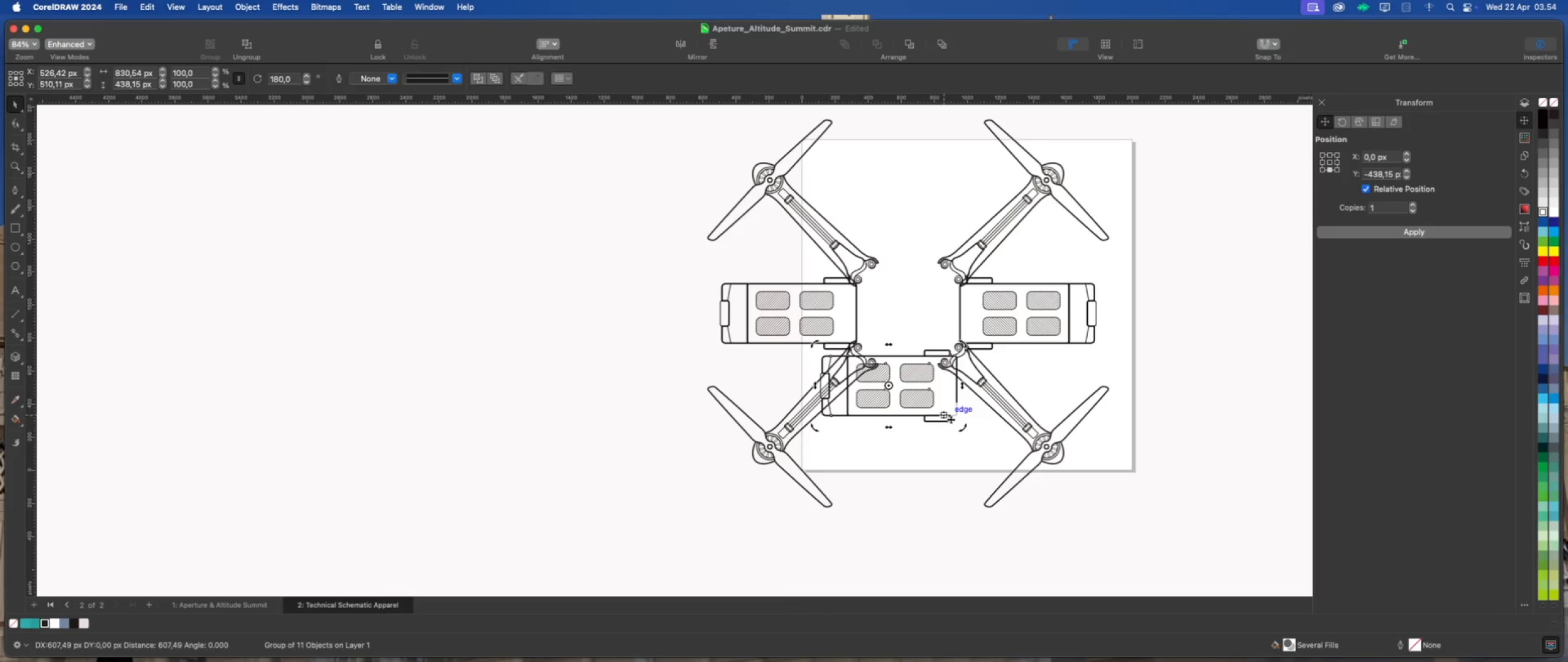 
left_click_drag(start_coordinate=[964, 430], to_coordinate=[925, 311])
 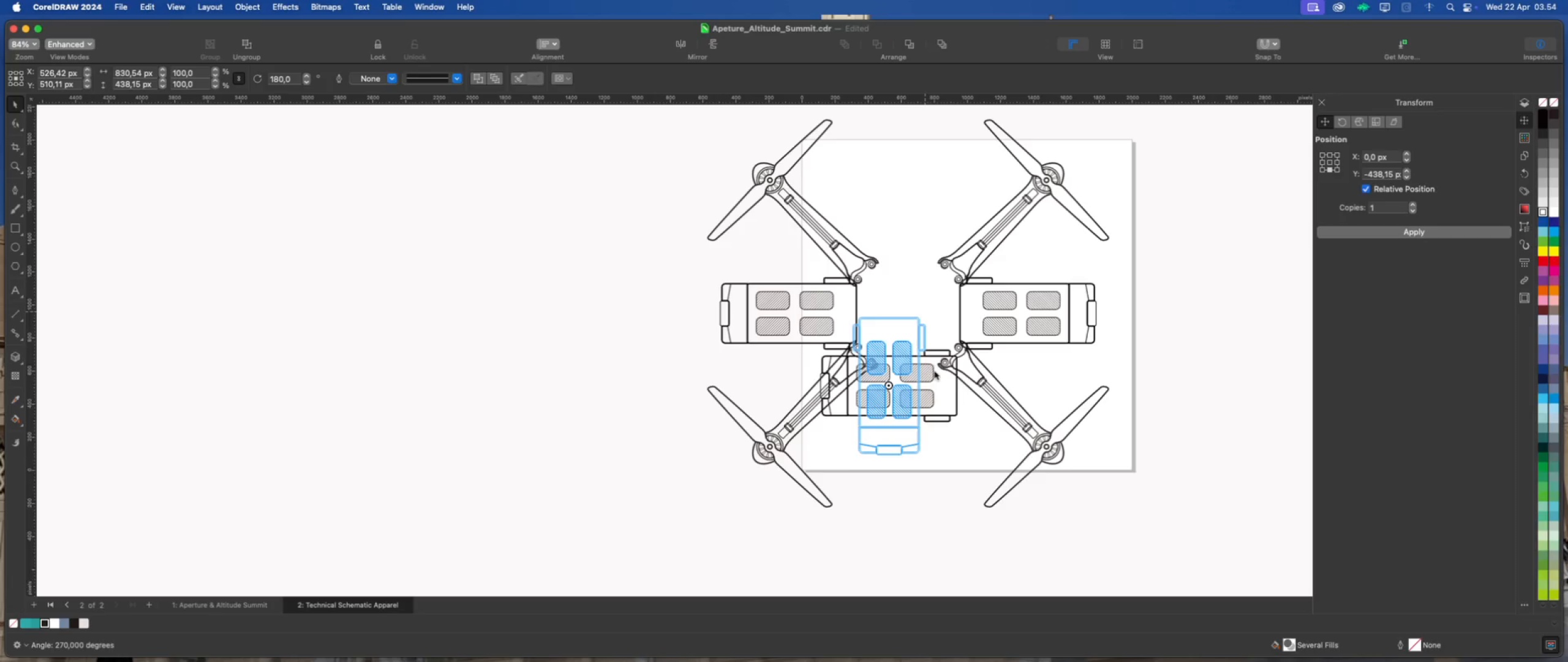 
hold_key(key=CommandLeft, duration=2.66)
 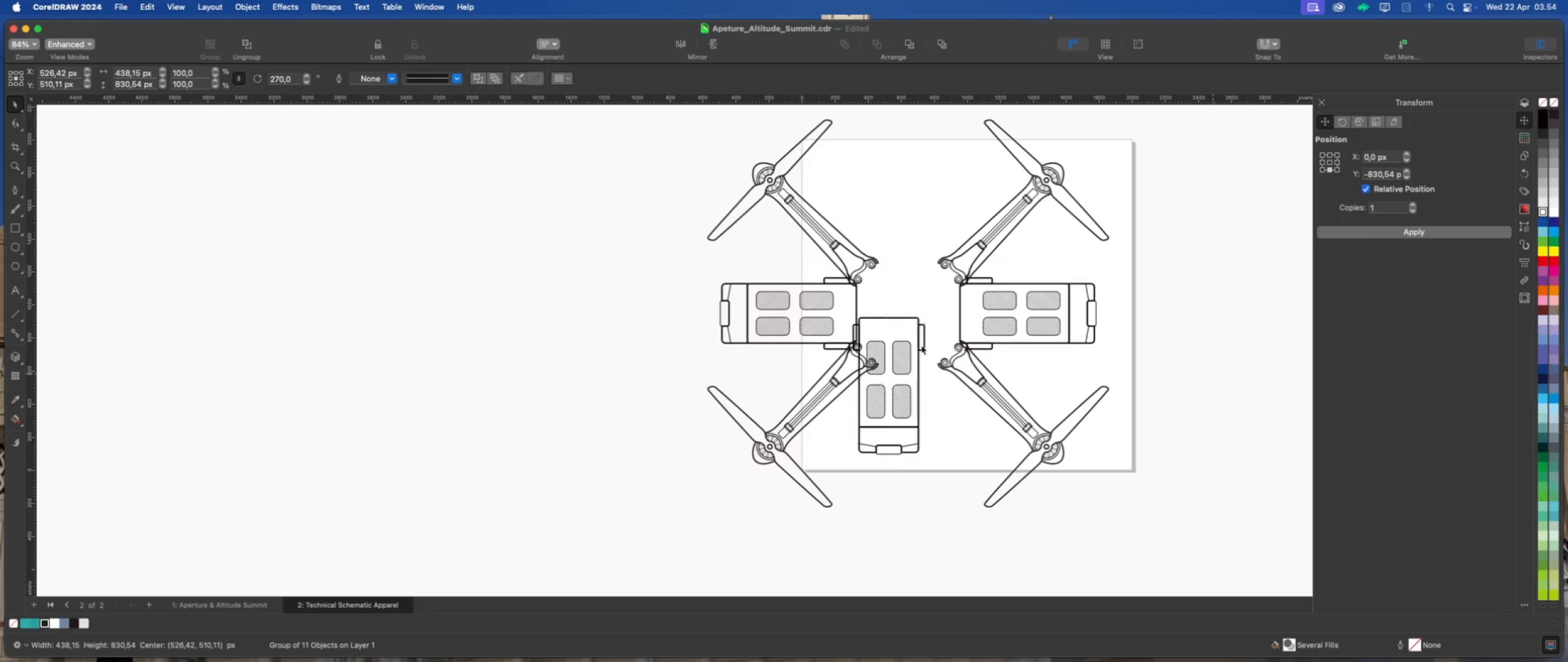 
left_click([919, 341])
 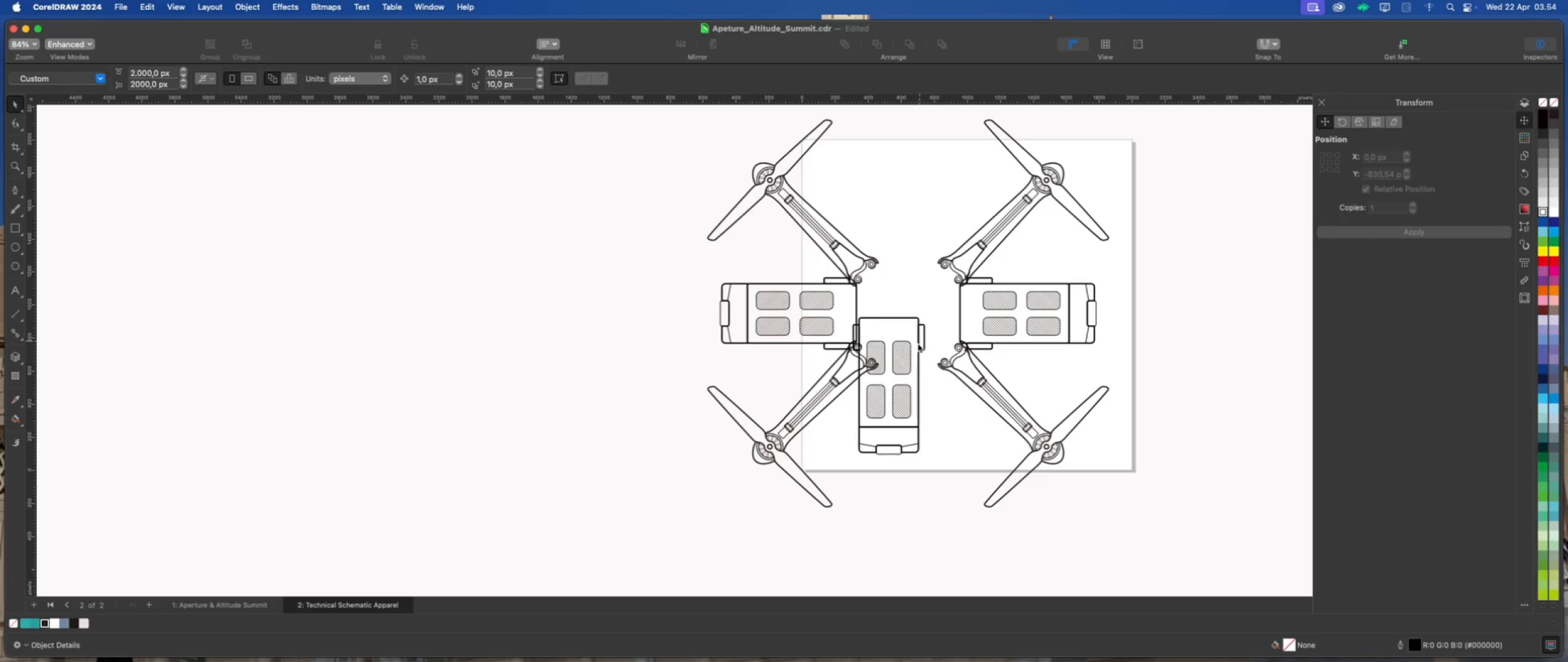 
left_click([918, 343])
 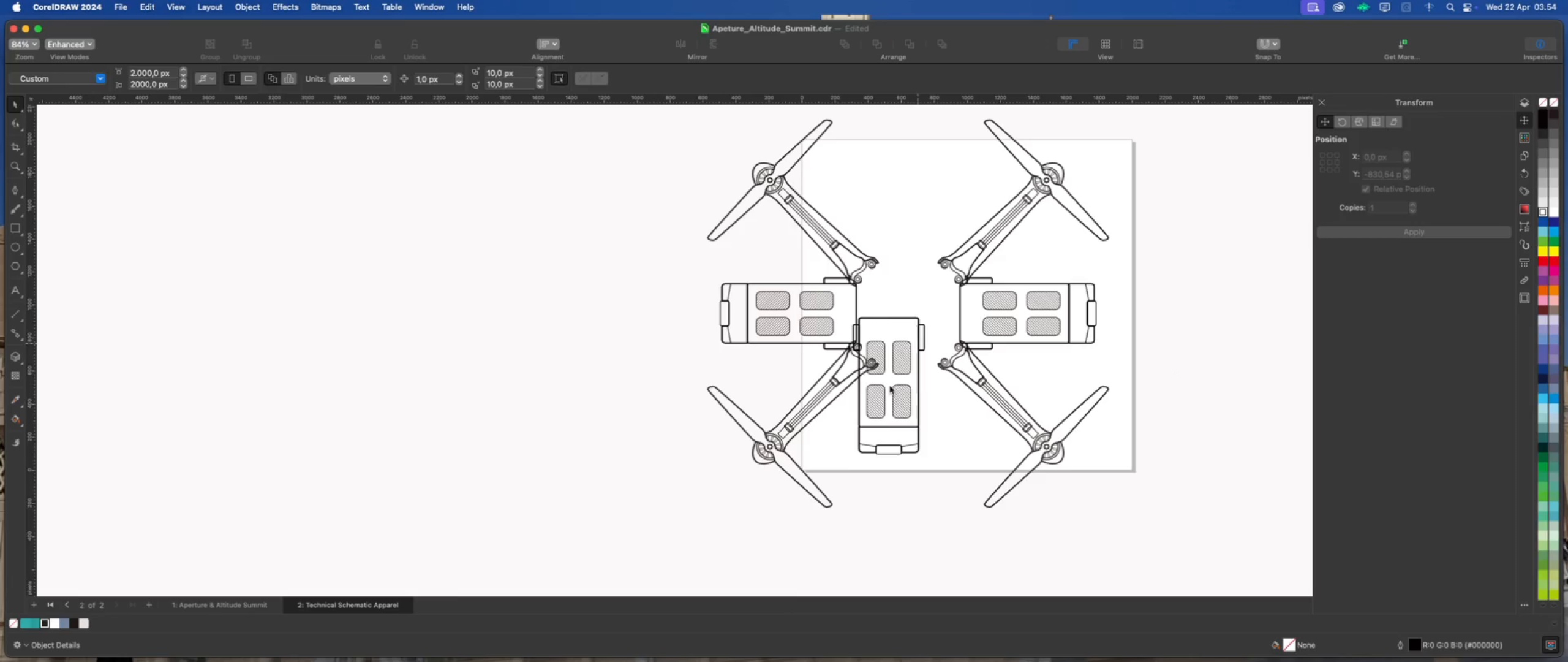 
left_click([890, 384])
 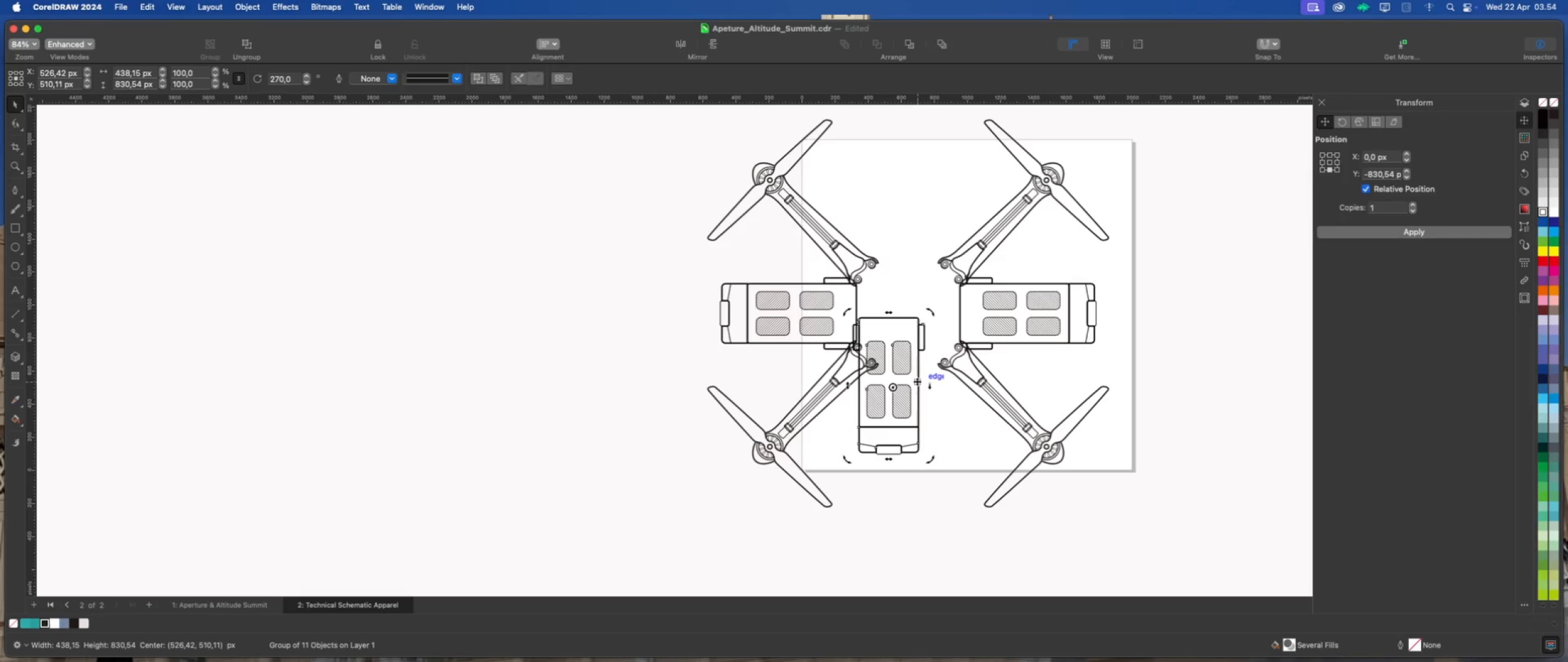 
left_click([918, 380])
 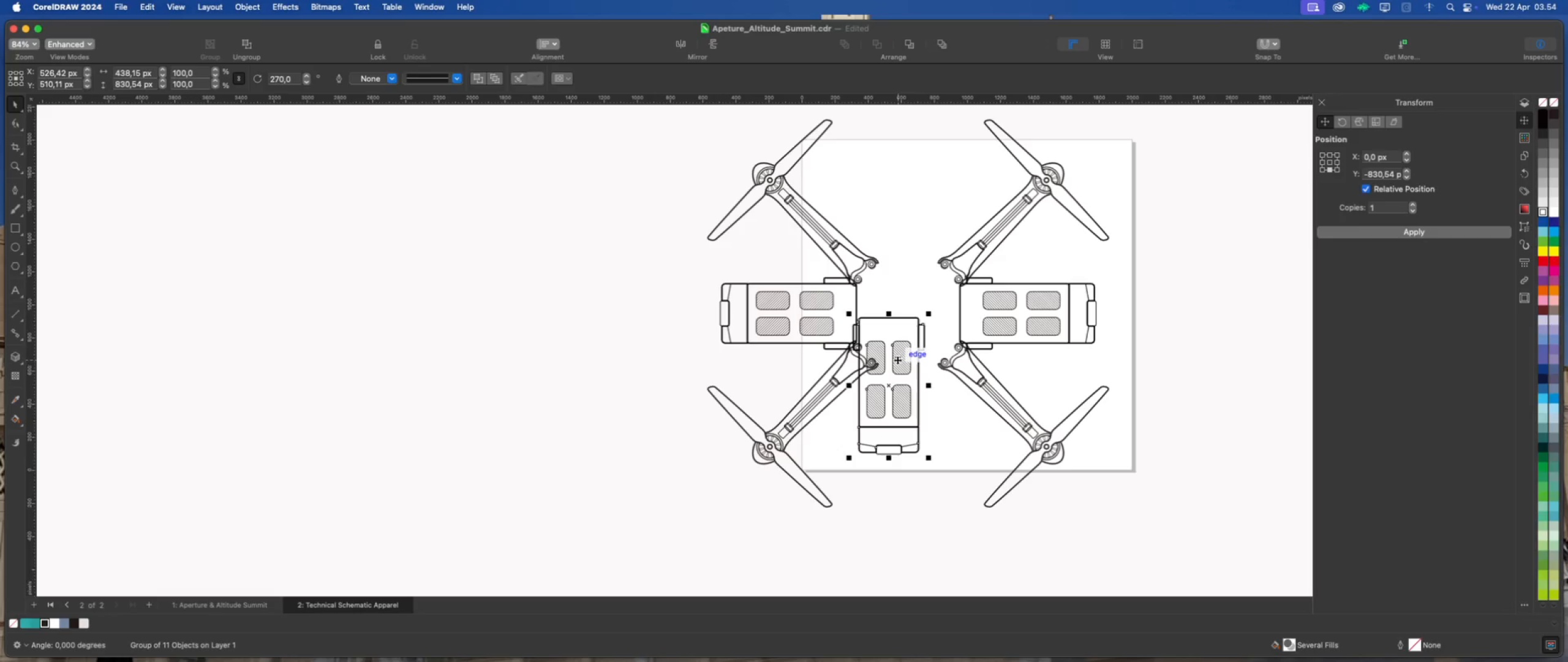 
left_click_drag(start_coordinate=[896, 359], to_coordinate=[918, 411])
 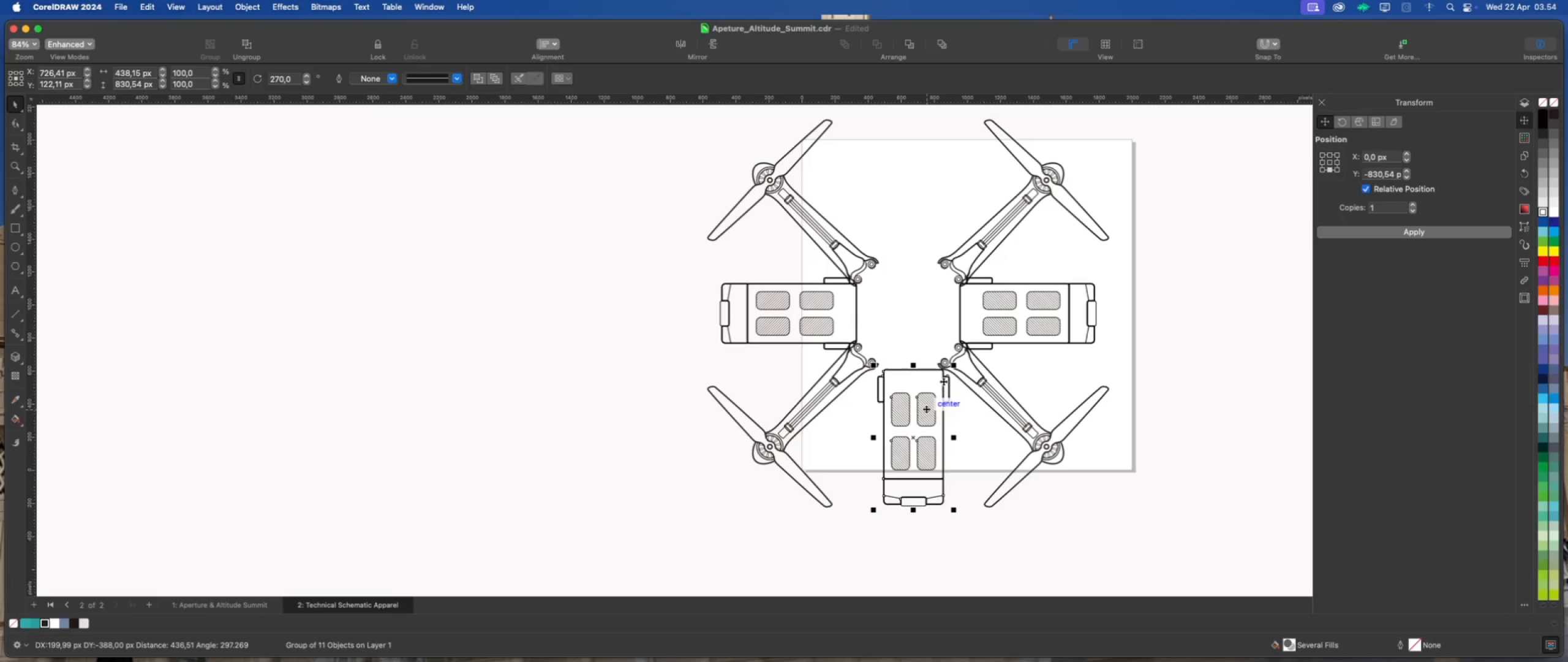 
scroll: coordinate [940, 373], scroll_direction: up, amount: 13.0
 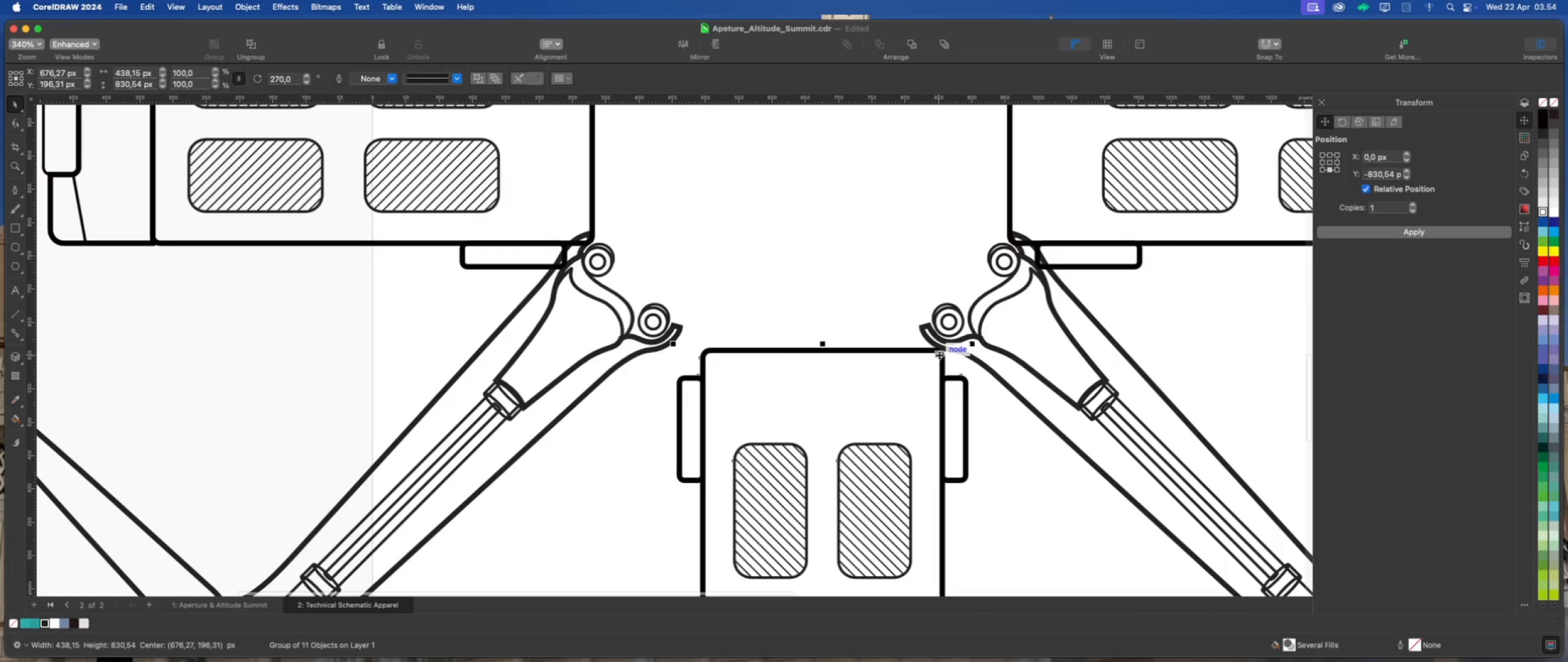 
left_click_drag(start_coordinate=[939, 355], to_coordinate=[927, 330])
 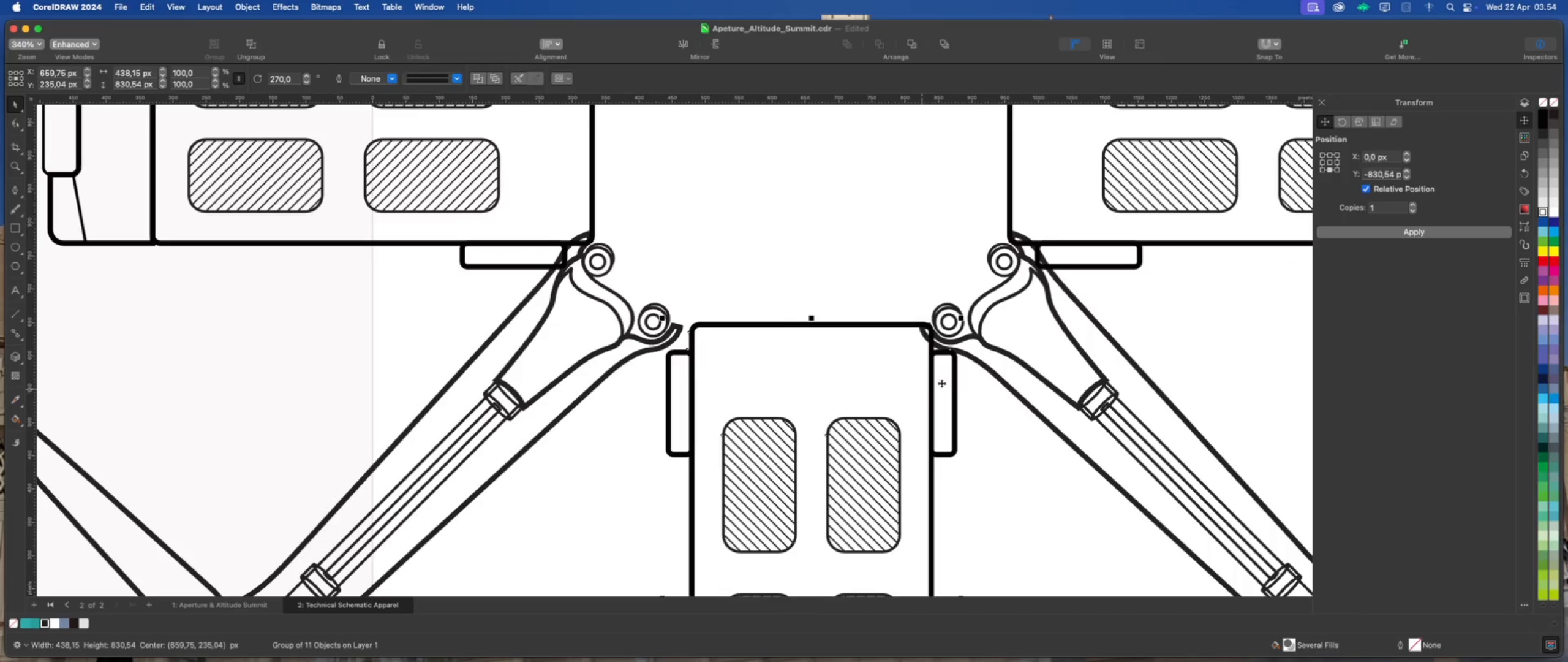 
scroll: coordinate [959, 354], scroll_direction: up, amount: 6.0
 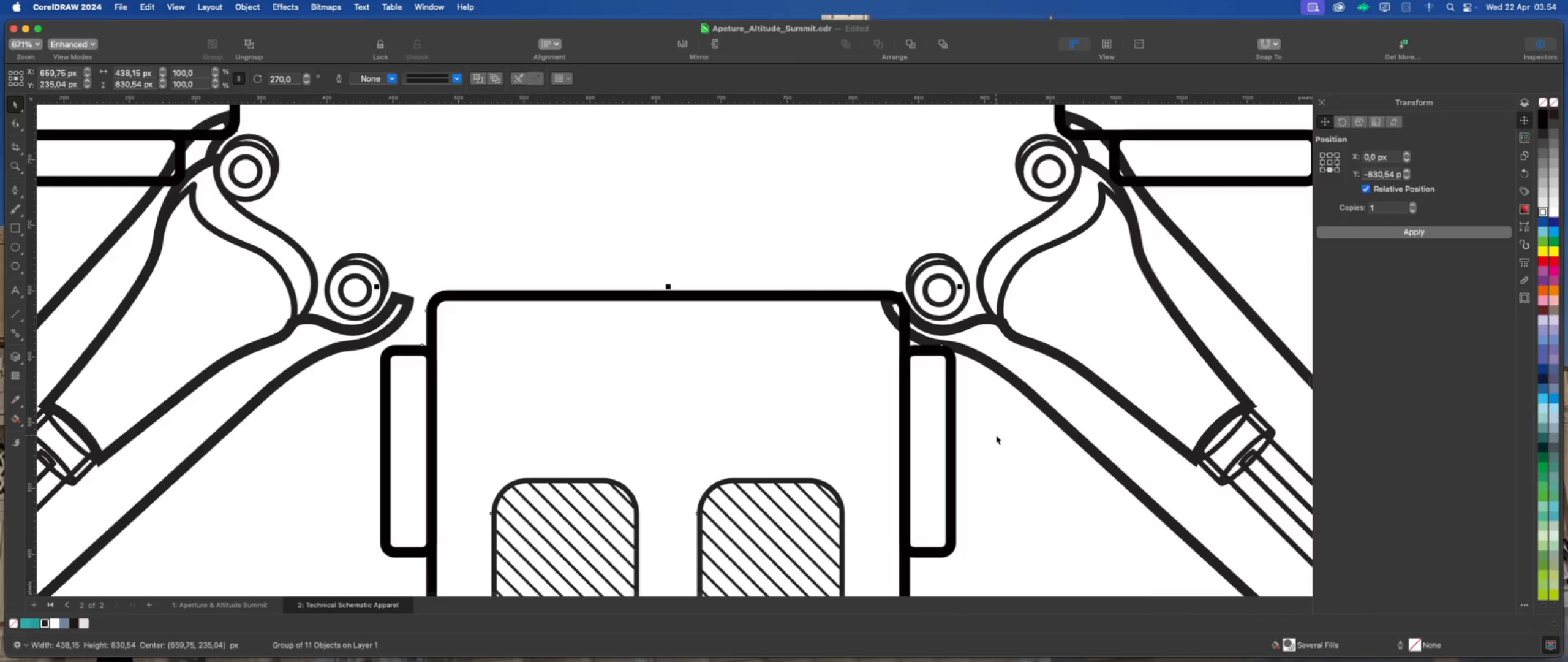 
key(ArrowUp)
 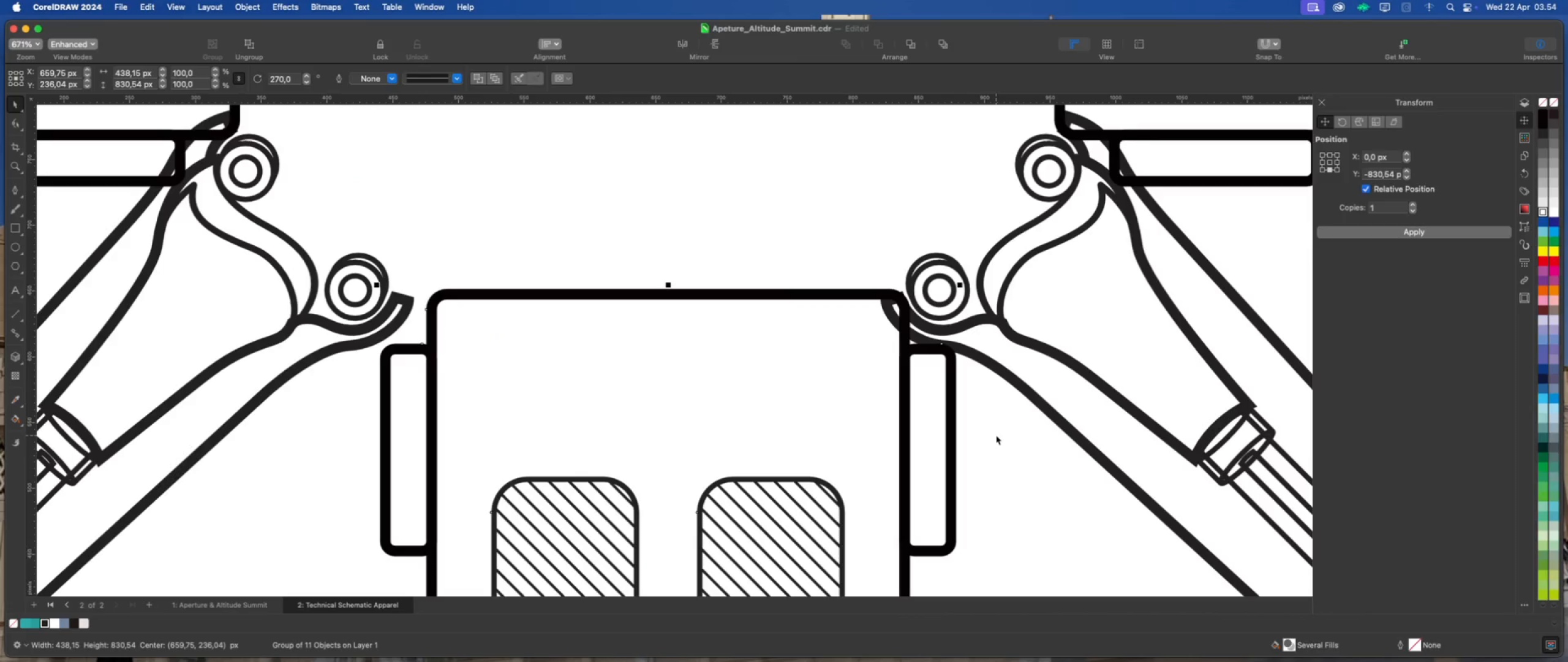 
key(ArrowLeft)
 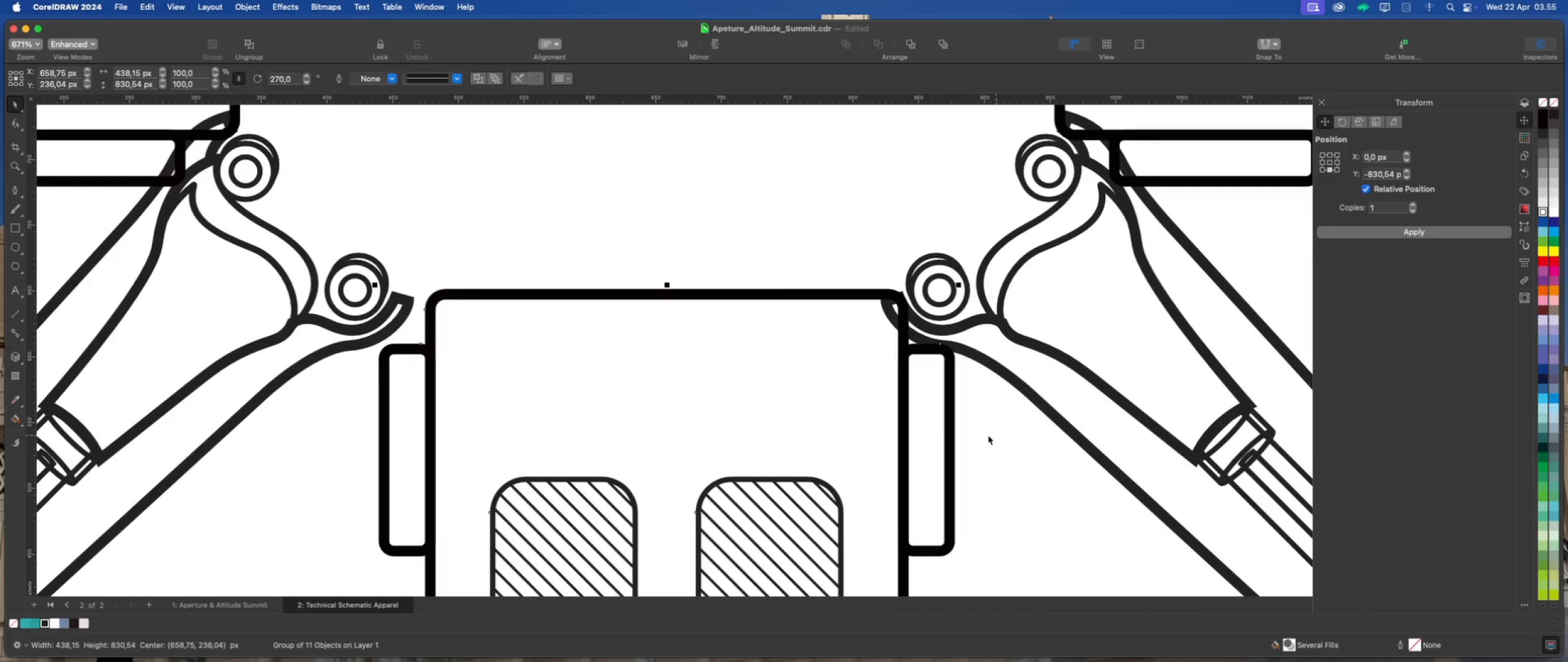 
scroll: coordinate [717, 332], scroll_direction: down, amount: 16.0
 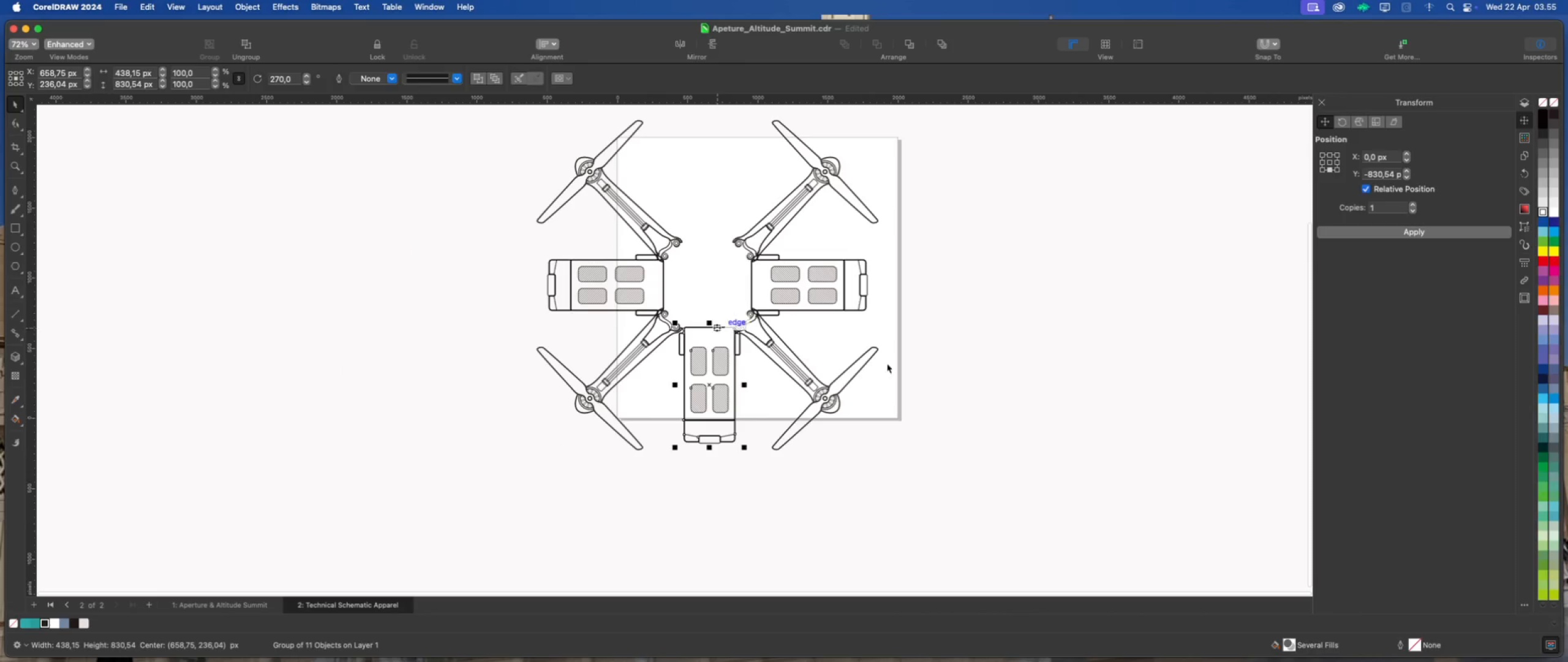 
left_click([989, 365])
 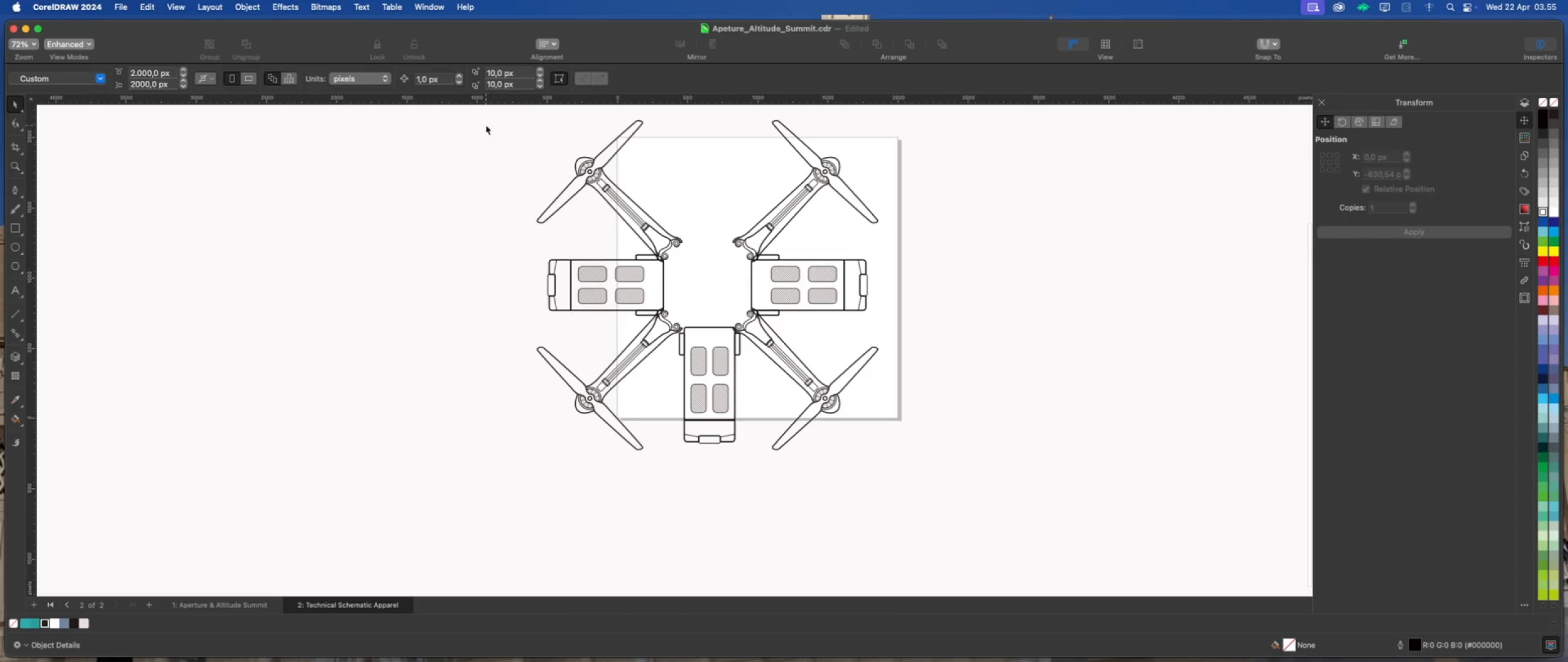 
scroll: coordinate [608, 254], scroll_direction: down, amount: 1.0
 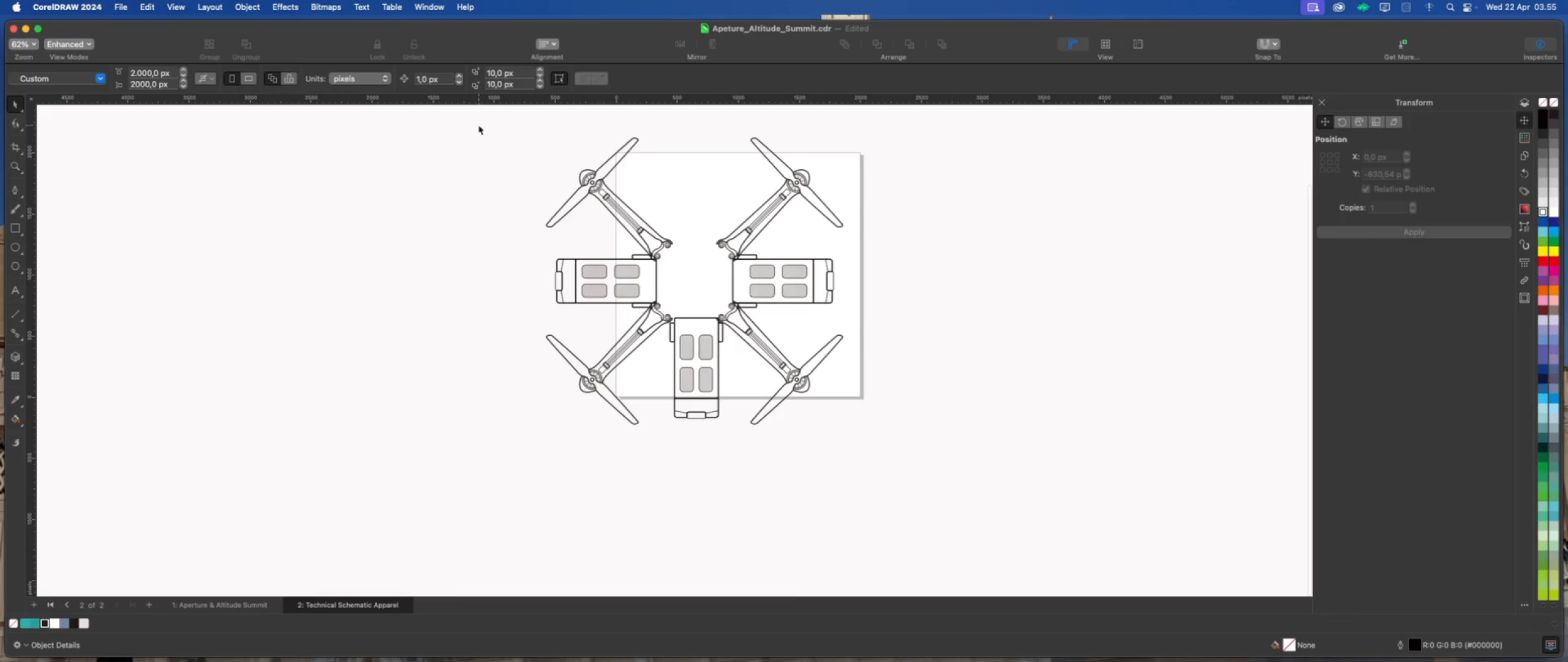 
left_click_drag(start_coordinate=[476, 117], to_coordinate=[681, 483])
 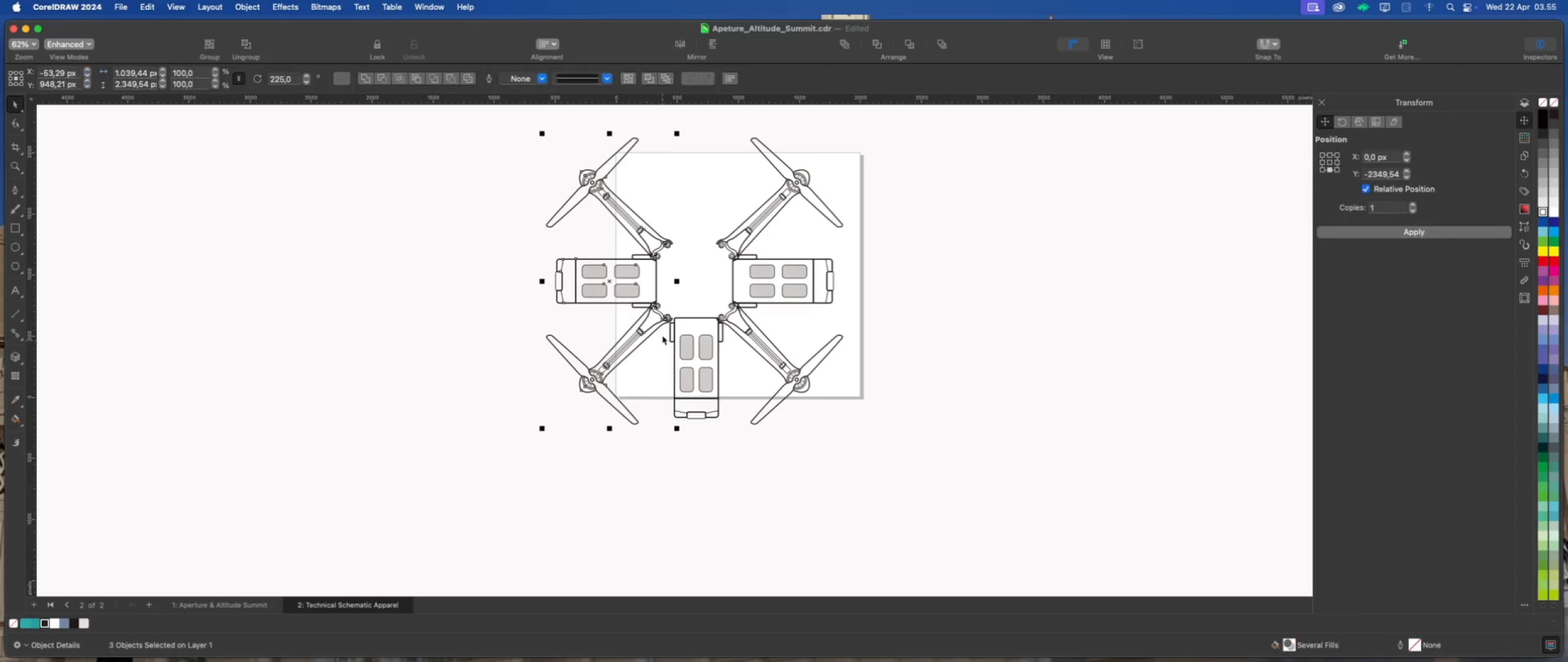 
scroll: coordinate [668, 321], scroll_direction: up, amount: 19.0
 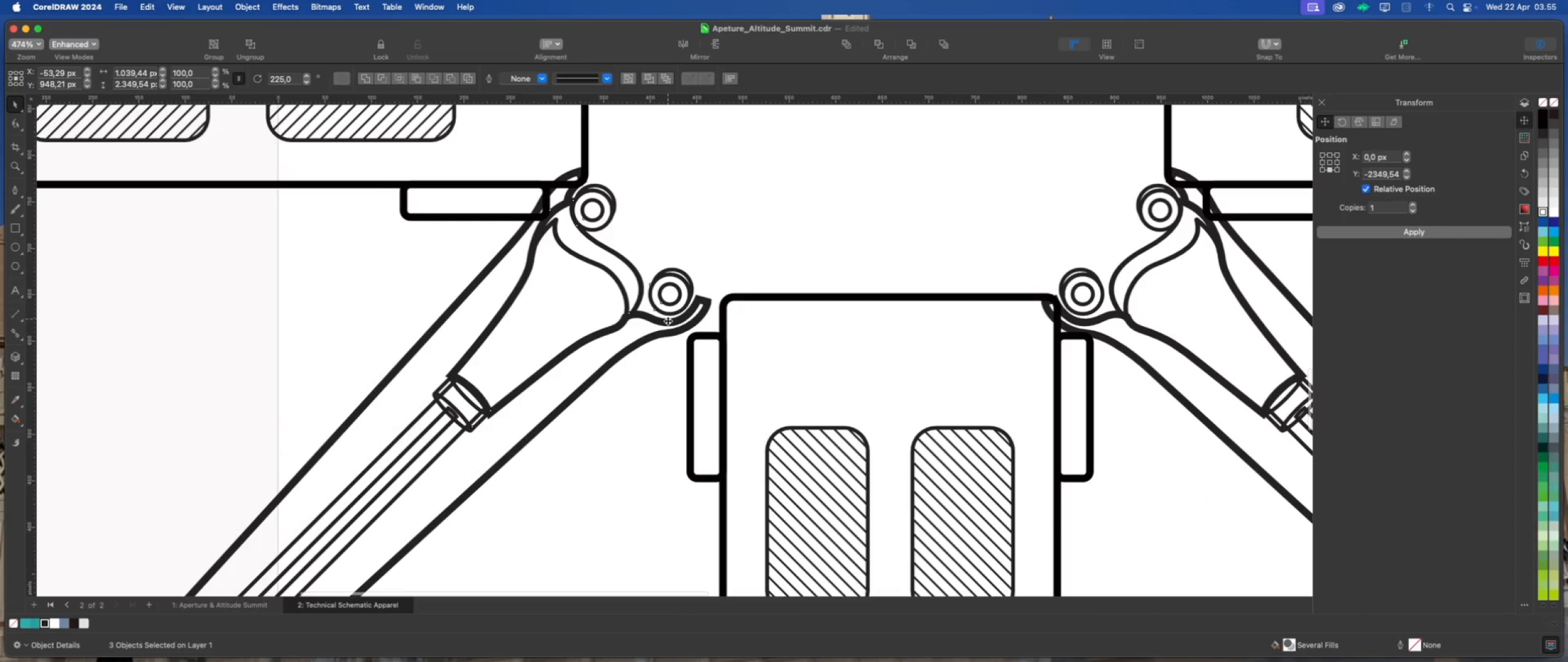 
key(ArrowRight)
 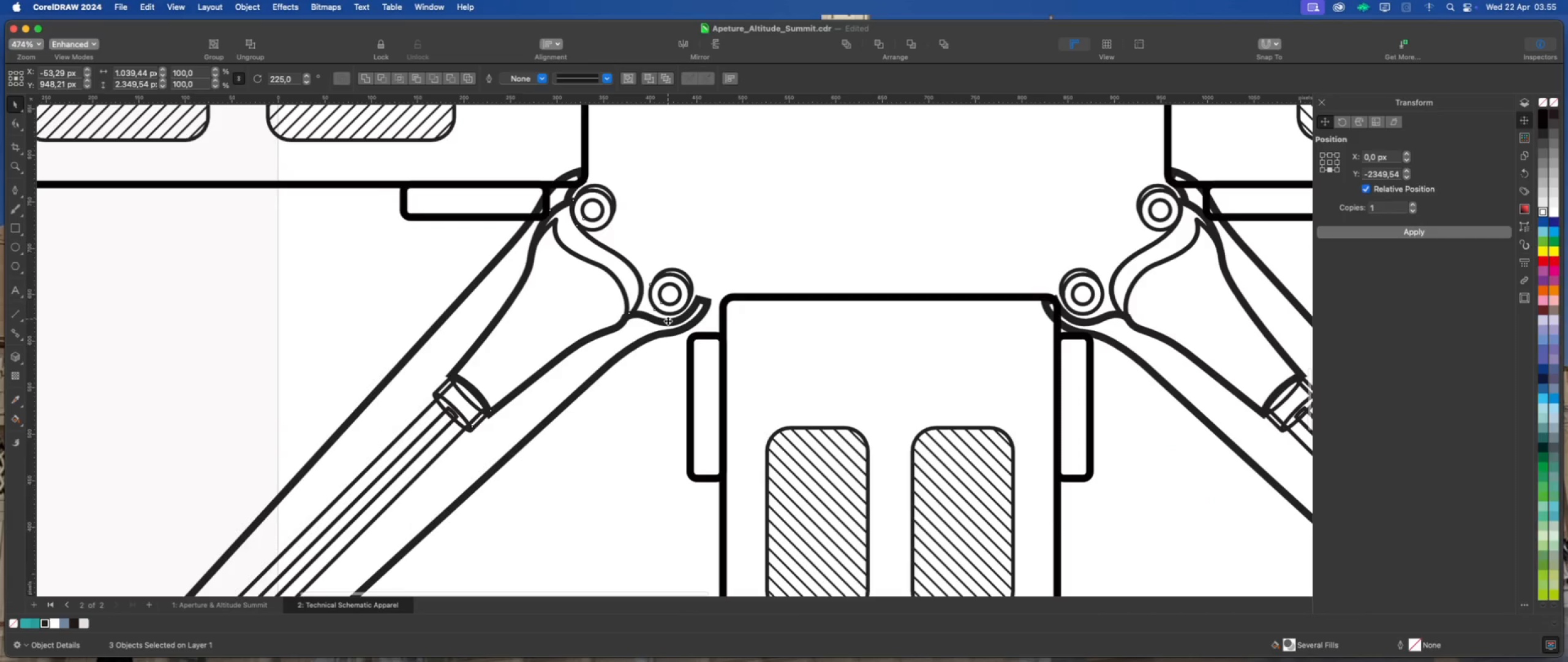 
key(ArrowRight)
 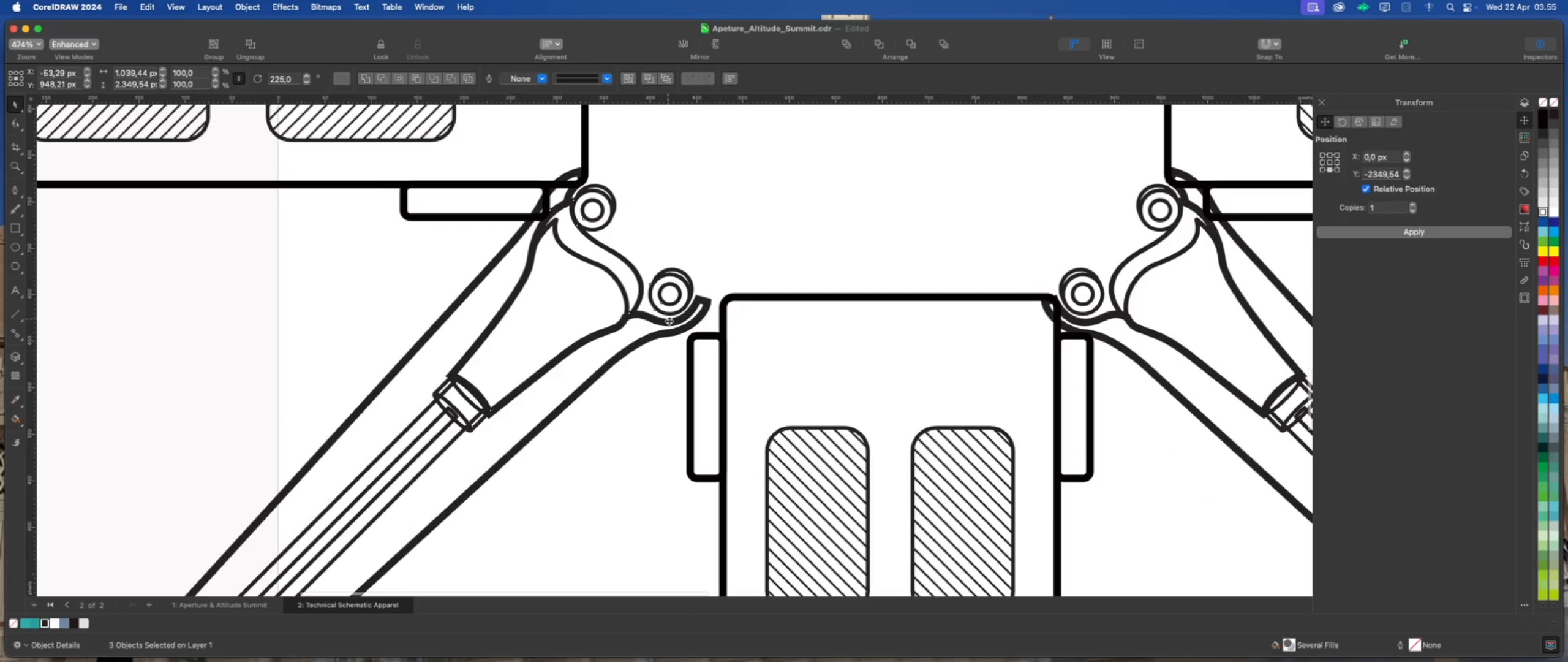 
scroll: coordinate [722, 308], scroll_direction: up, amount: 7.0
 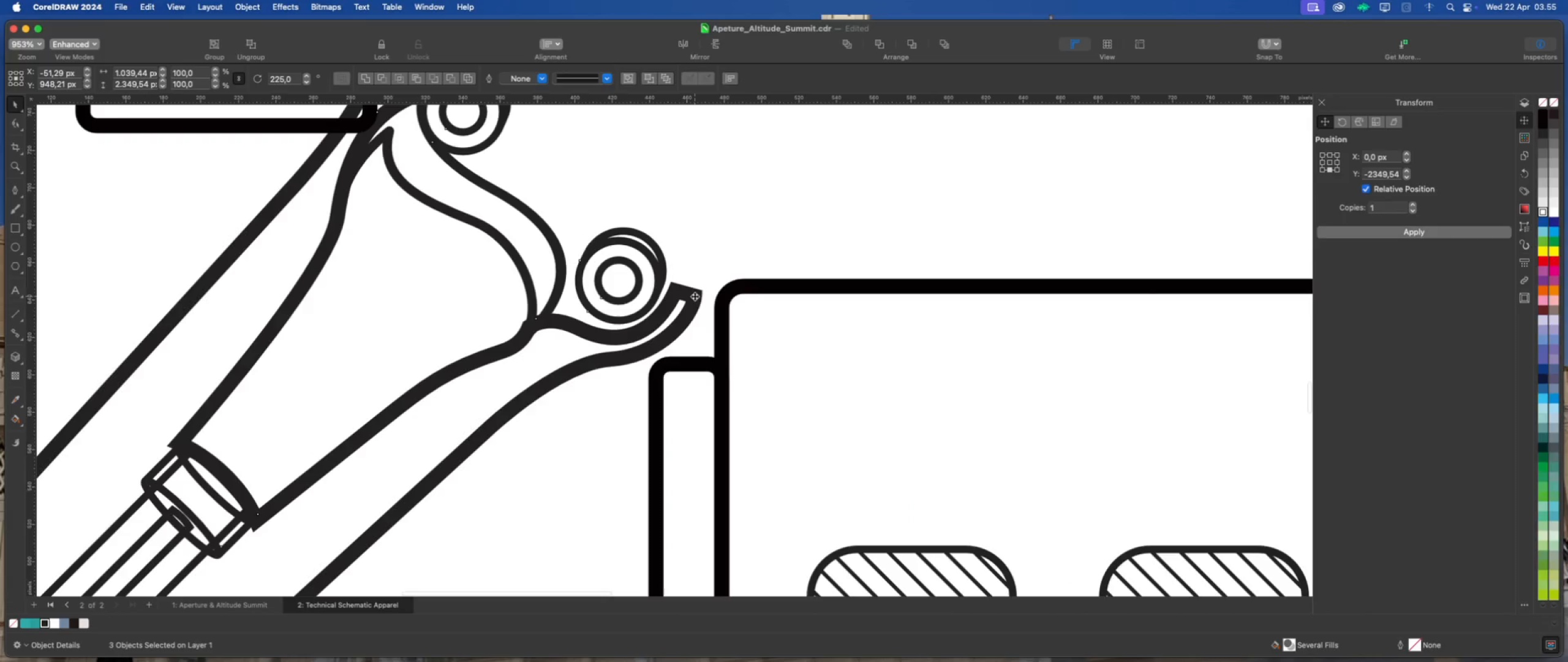 
left_click_drag(start_coordinate=[695, 296], to_coordinate=[746, 300])
 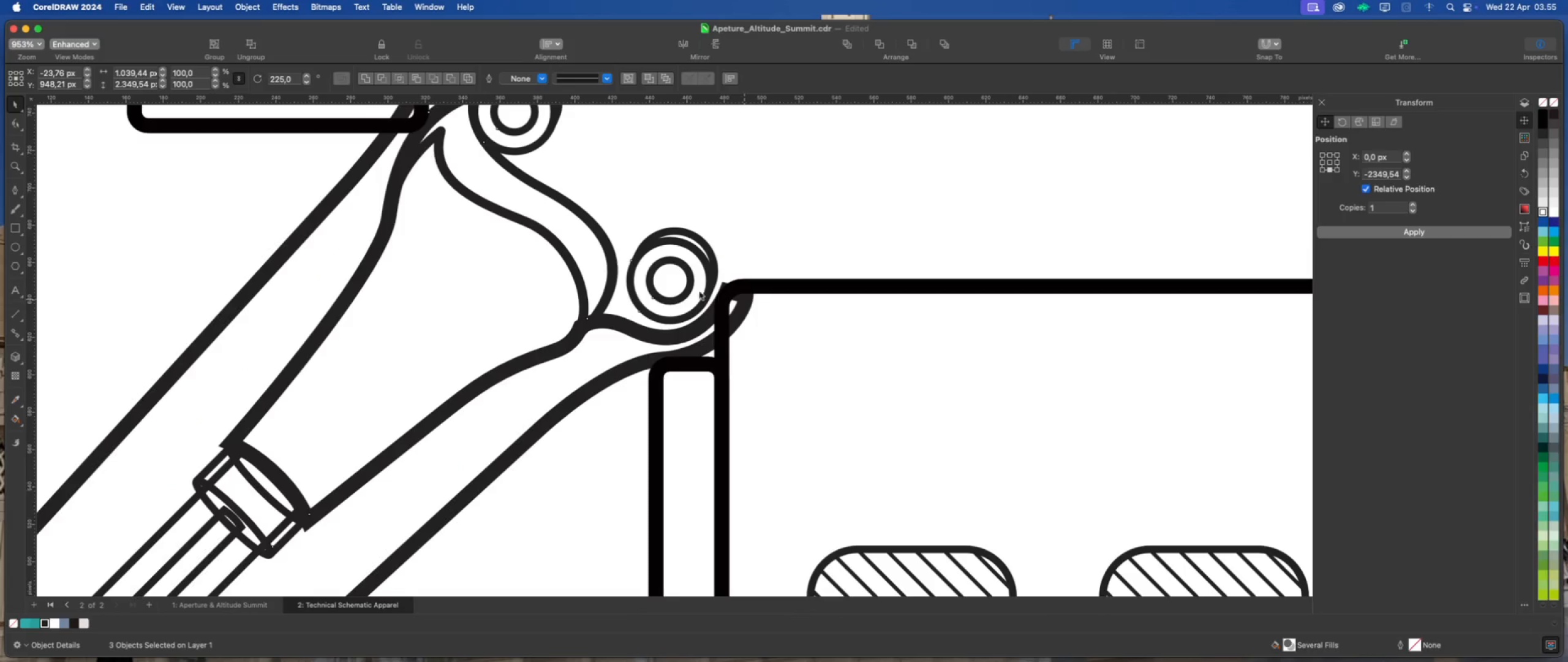 
hold_key(key=ShiftLeft, duration=3.47)
 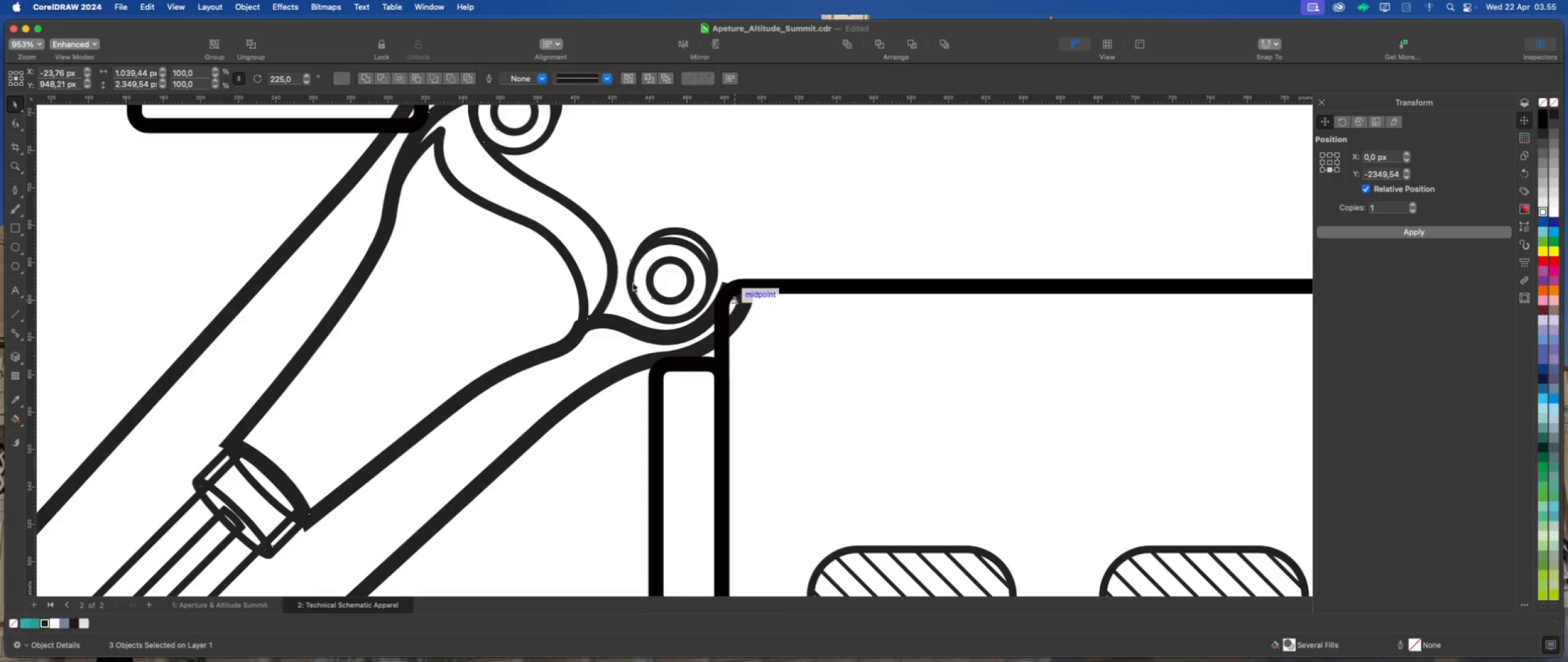 
scroll: coordinate [626, 281], scroll_direction: down, amount: 14.0
 